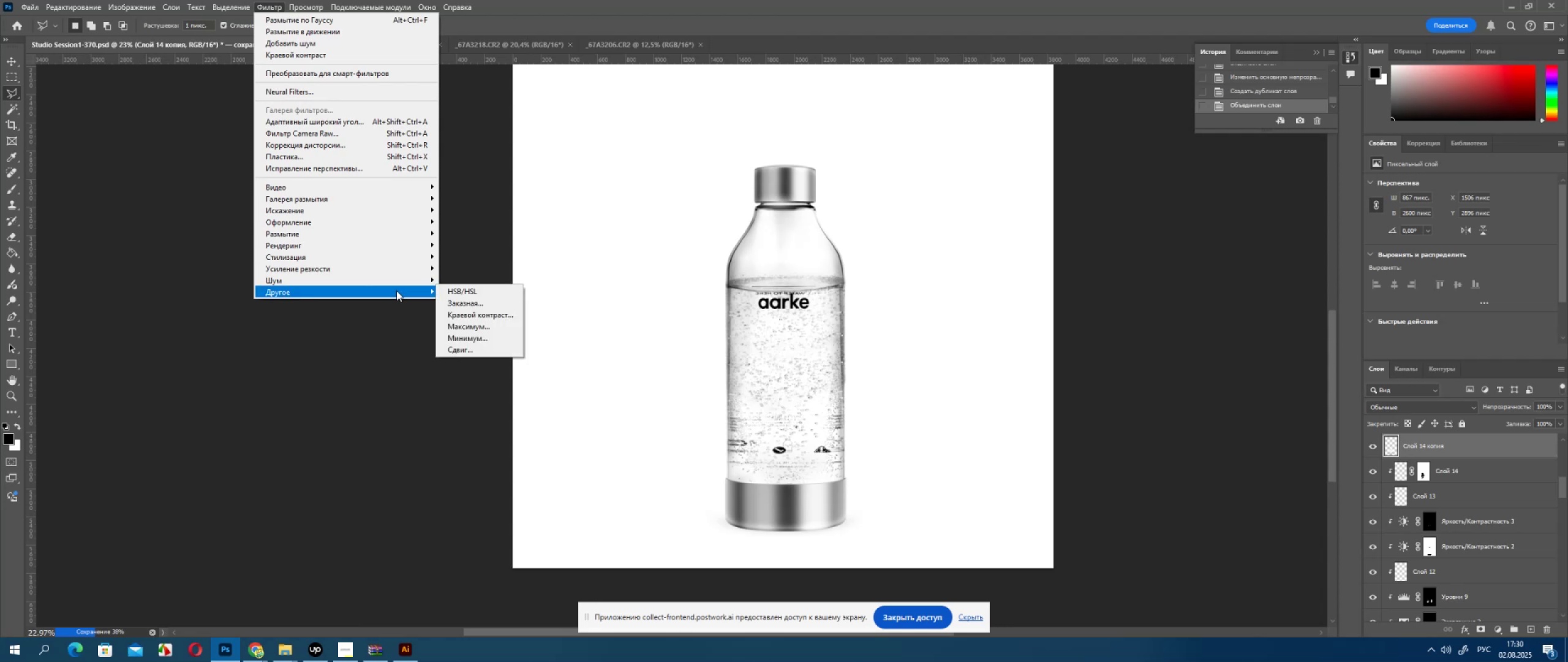 
left_click([510, 314])
 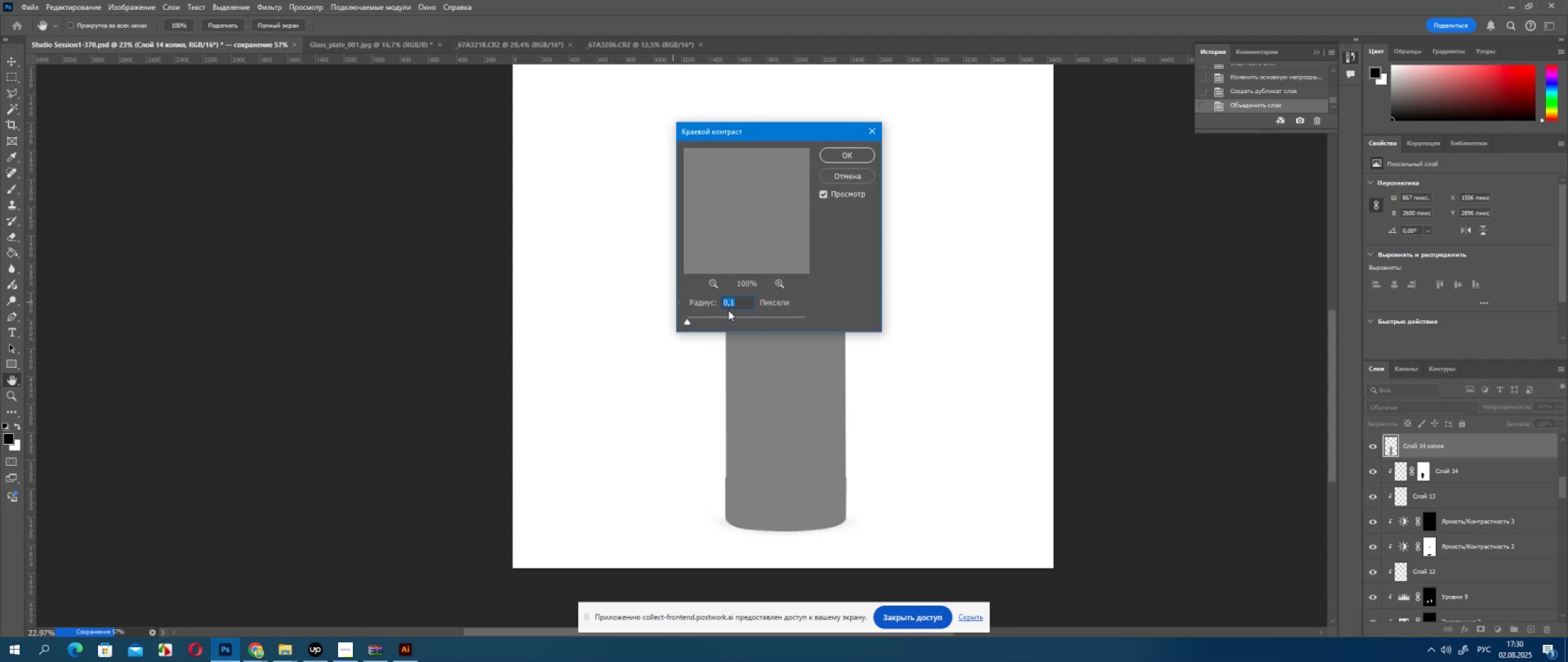 
key(Numpad0)
 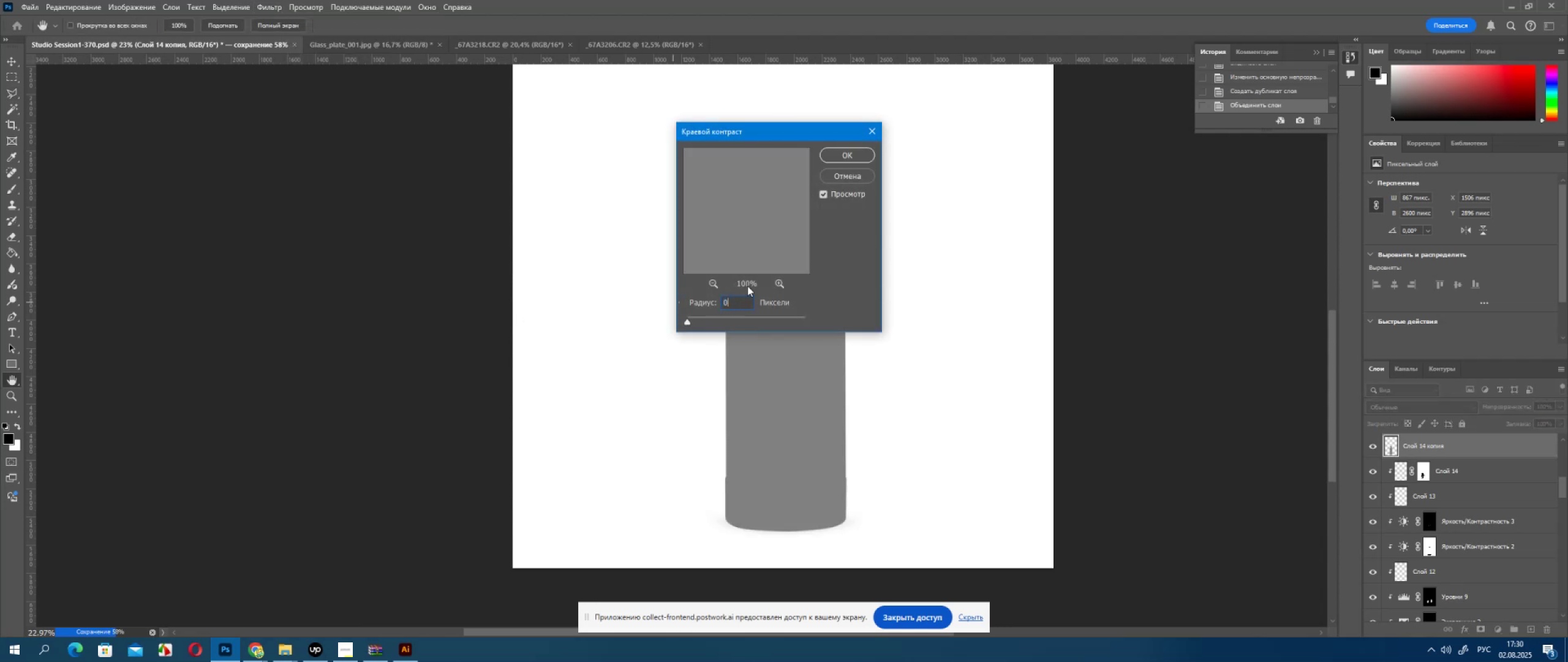 
key(NumpadDecimal)
 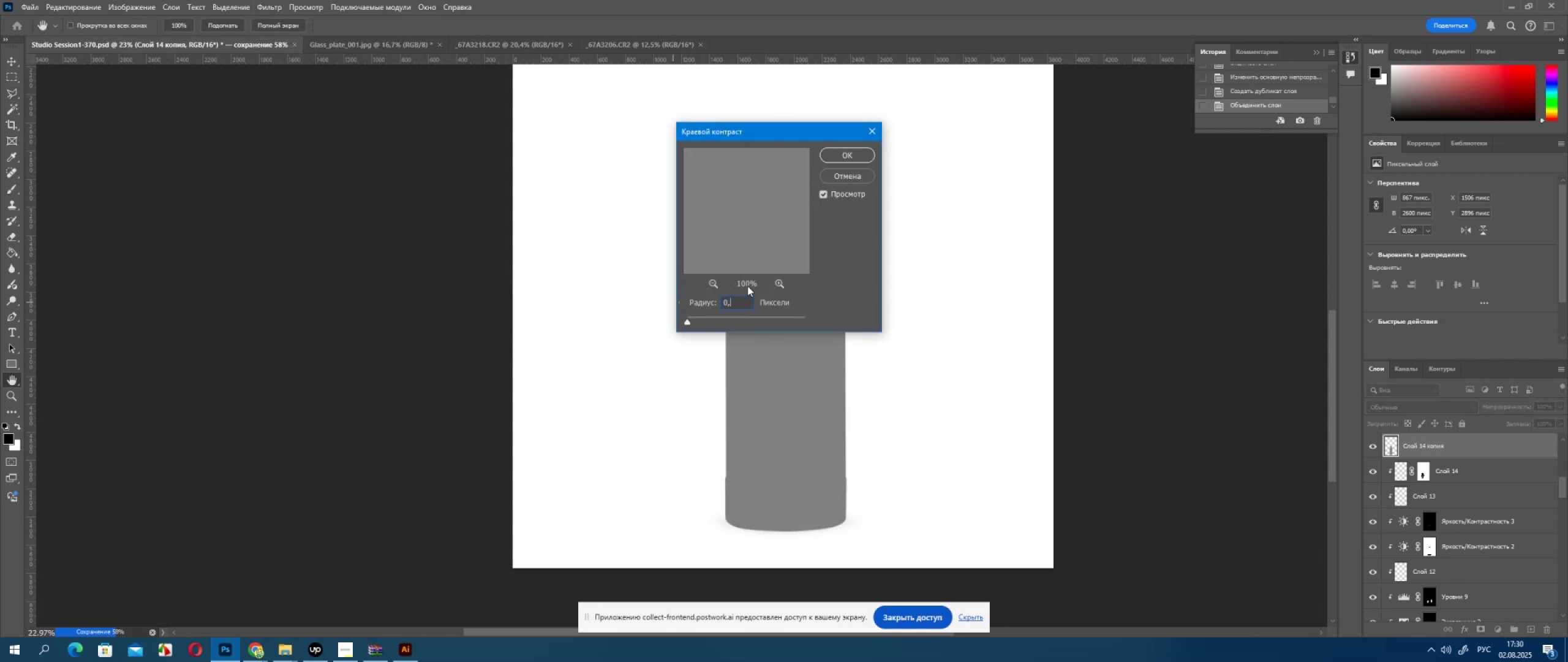 
key(Numpad5)
 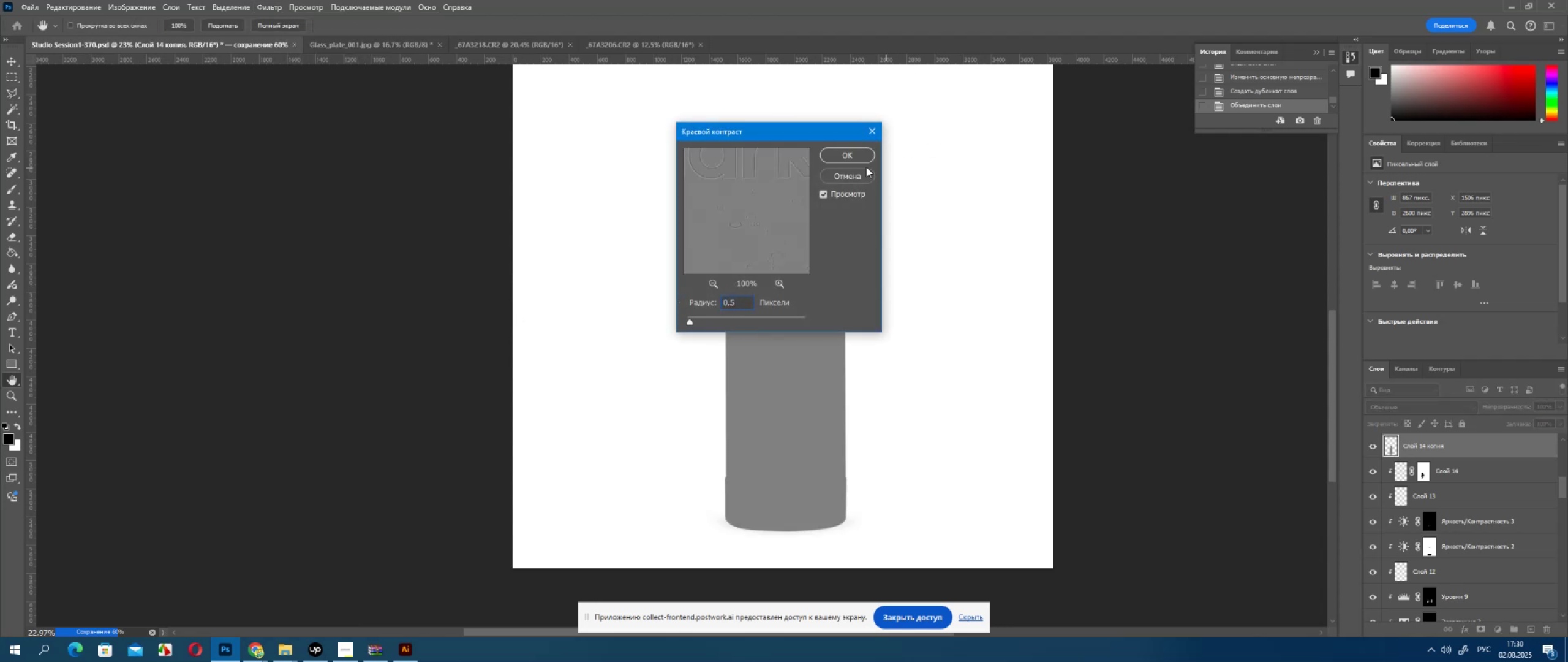 
left_click([845, 150])
 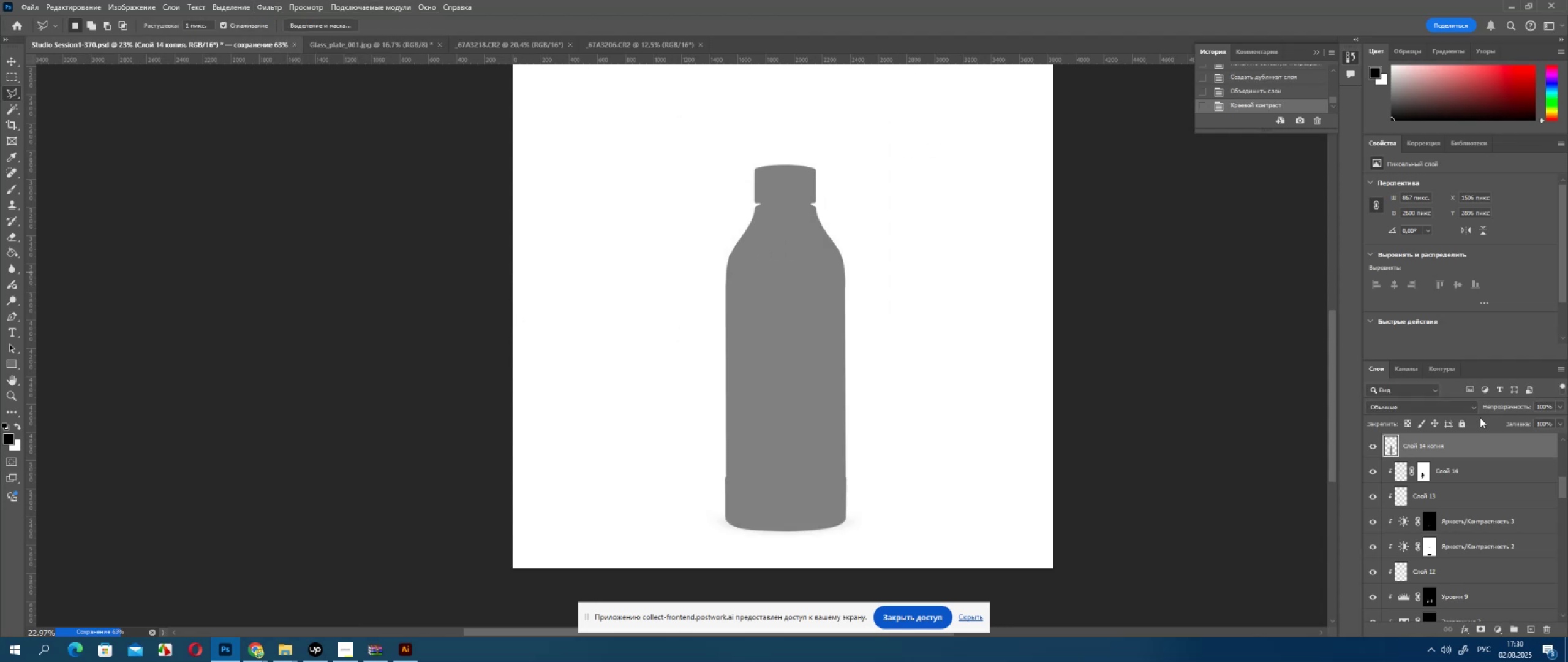 
left_click([1463, 405])
 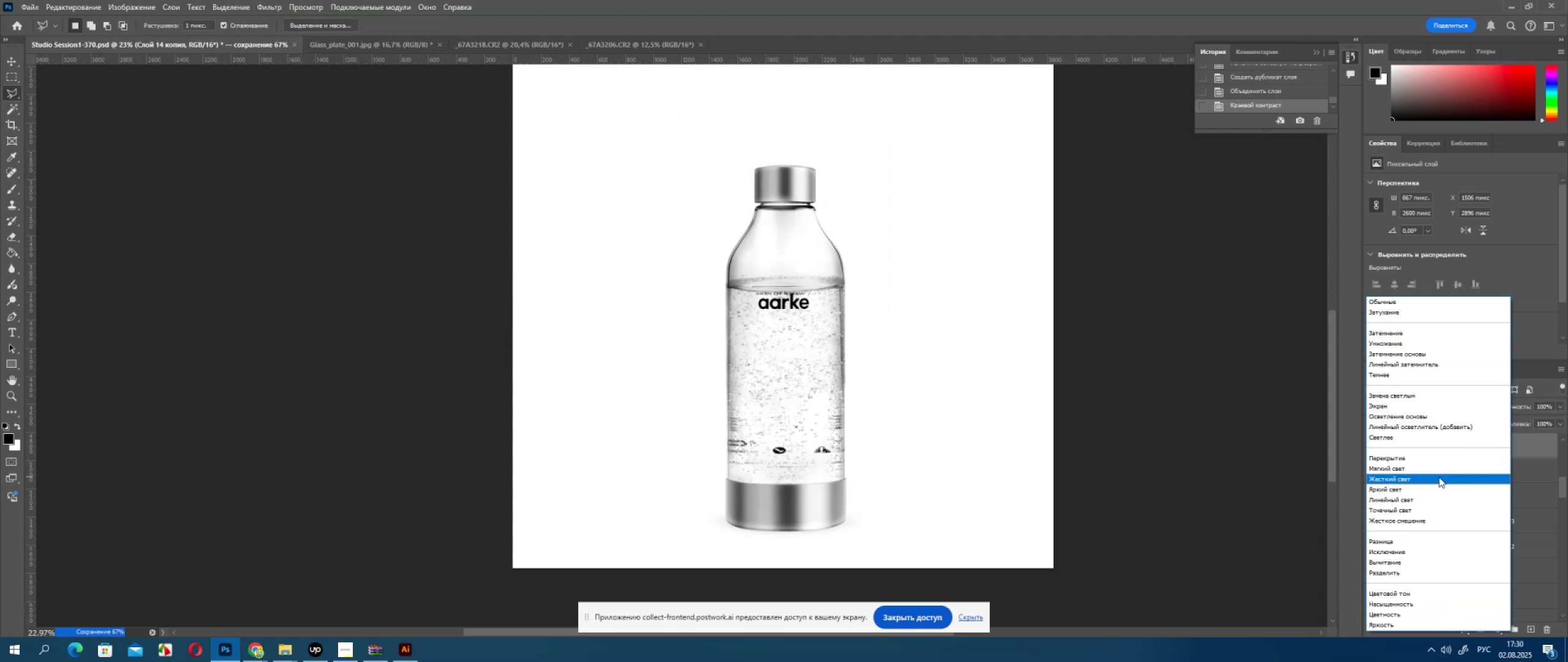 
left_click([1434, 499])
 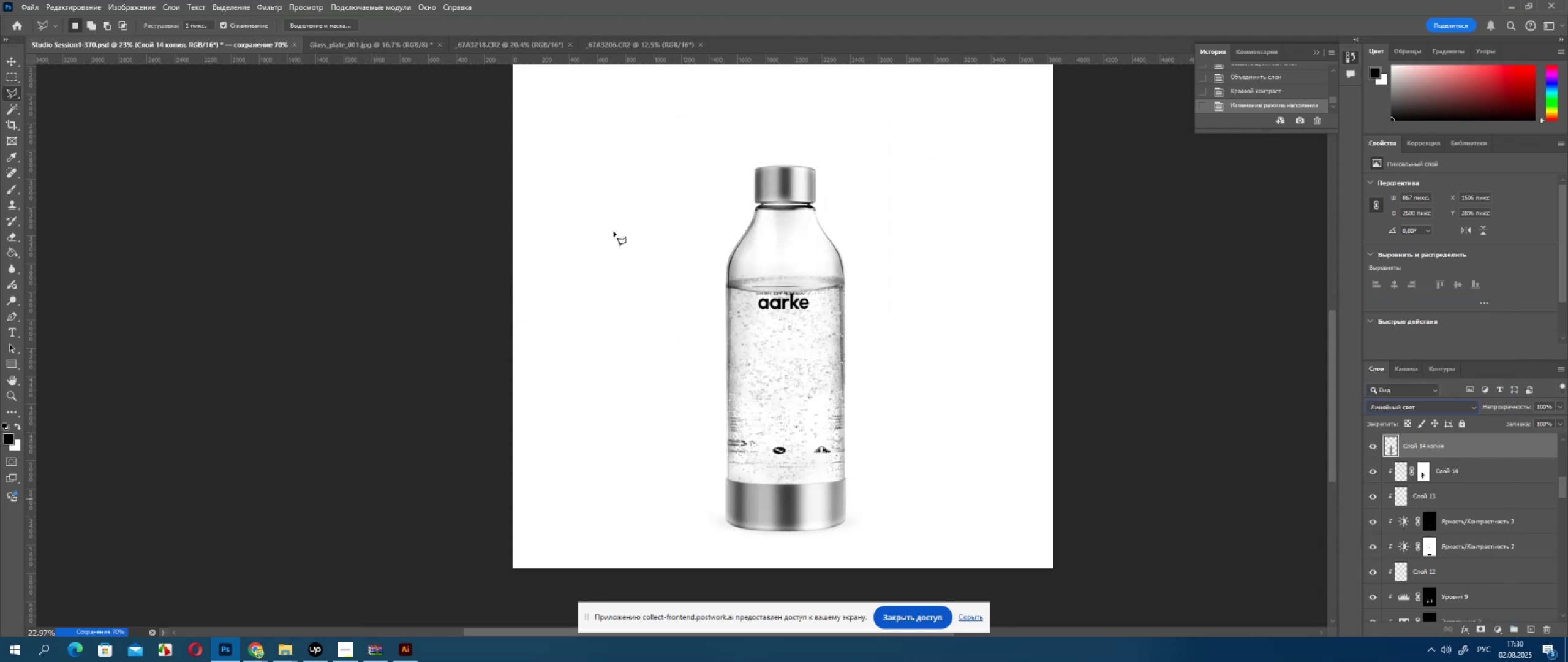 
double_click([824, 294])
 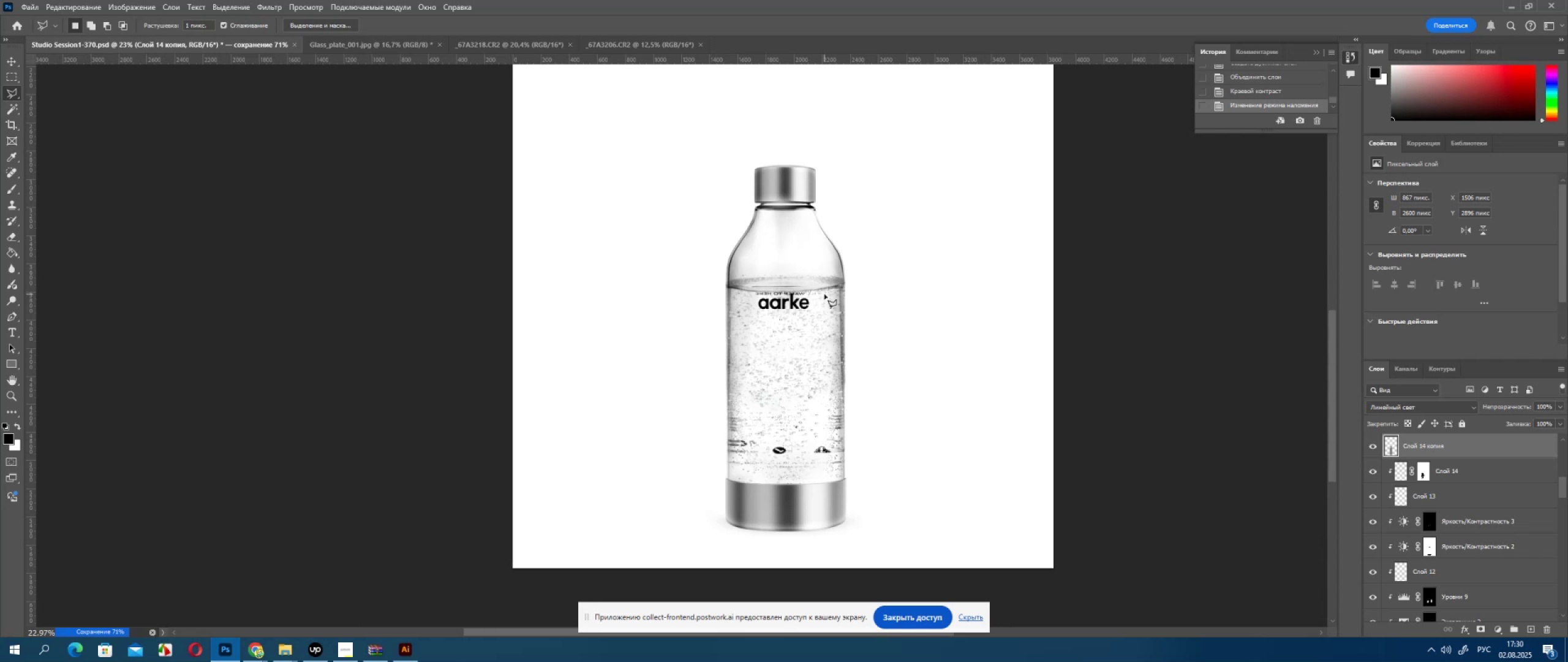 
hold_key(key=AltLeft, duration=1.0)
scroll: coordinate [827, 333], scroll_direction: up, amount: 21.0
 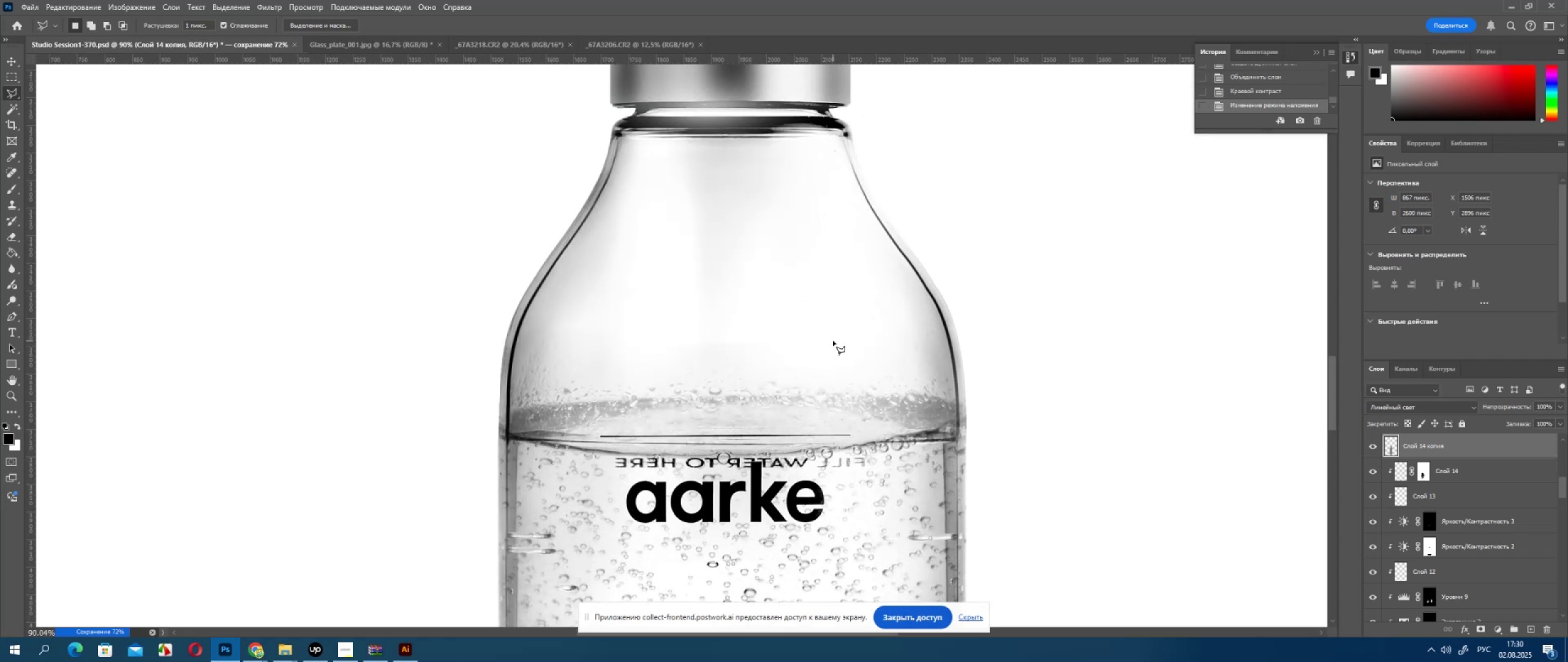 
key(Alt+AltLeft)
 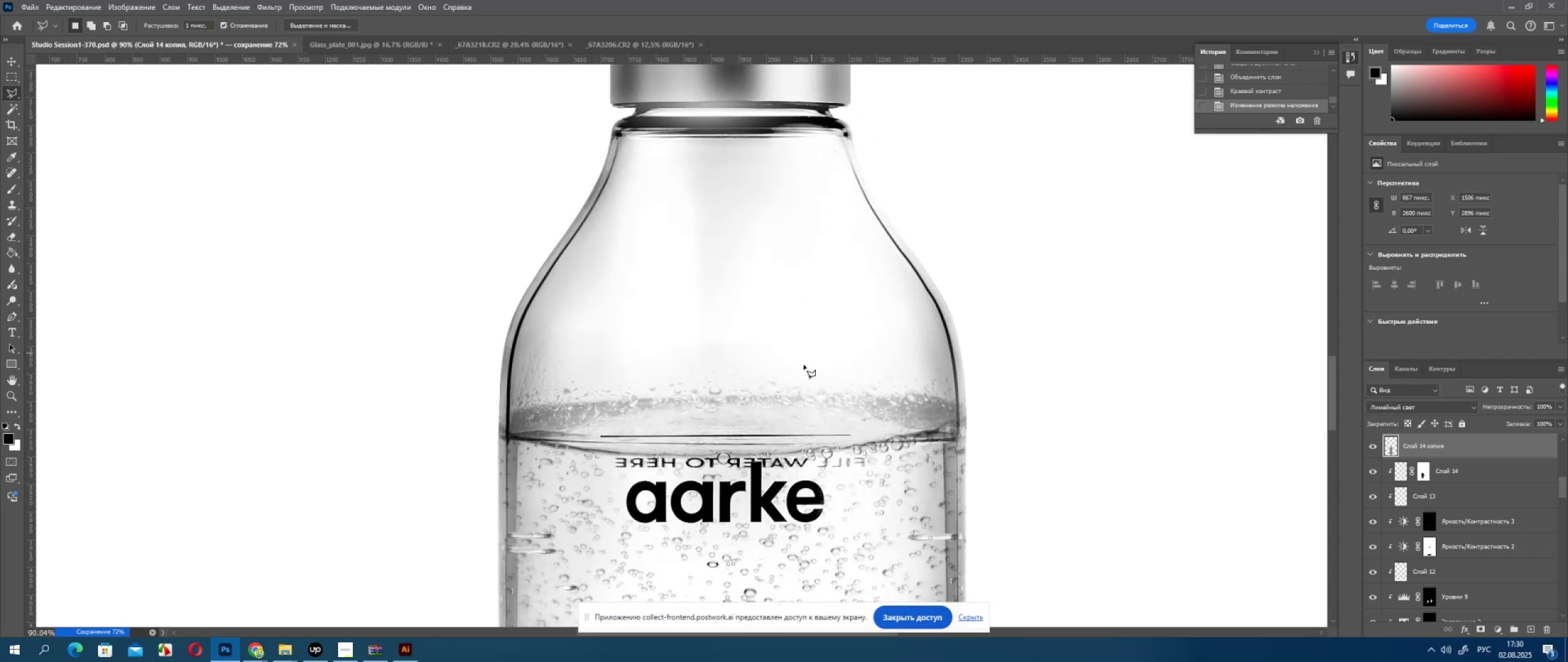 
scroll: coordinate [803, 397], scroll_direction: up, amount: 5.0
 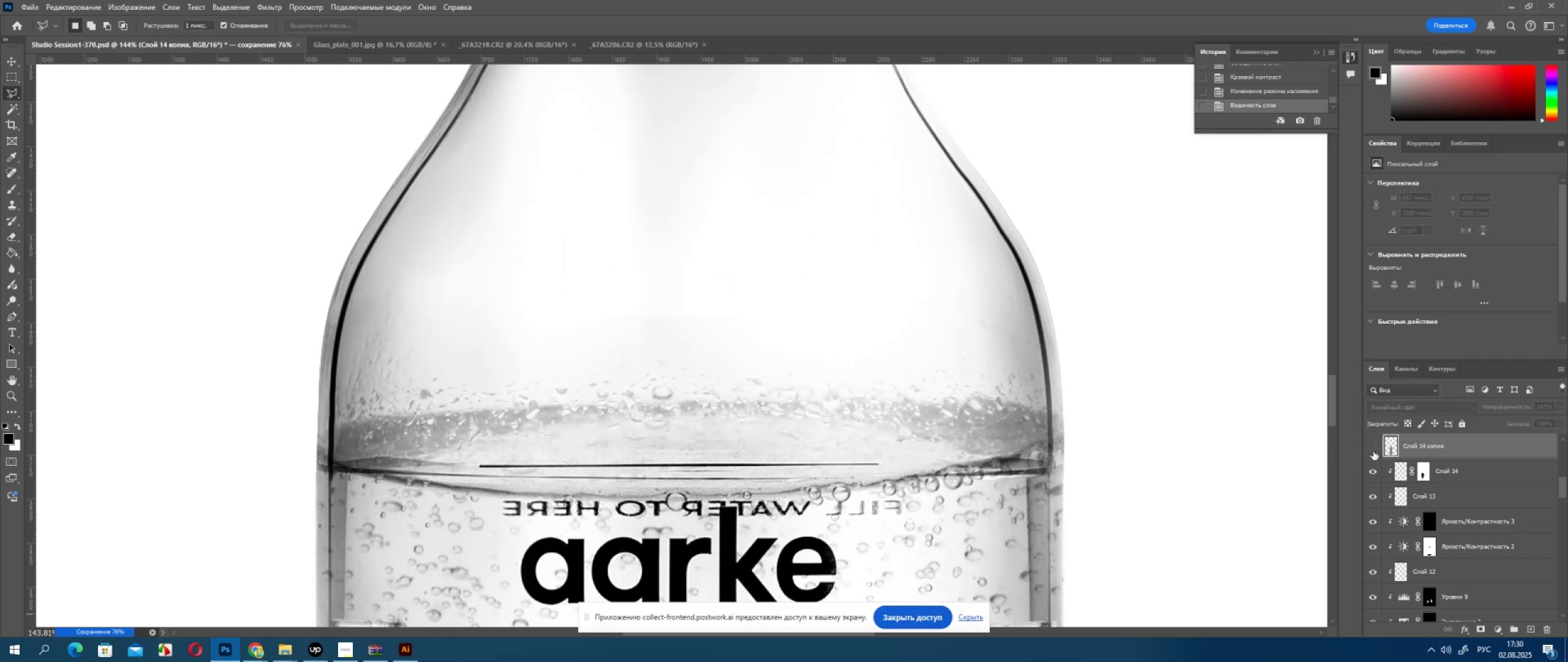 
left_click([1373, 451])
 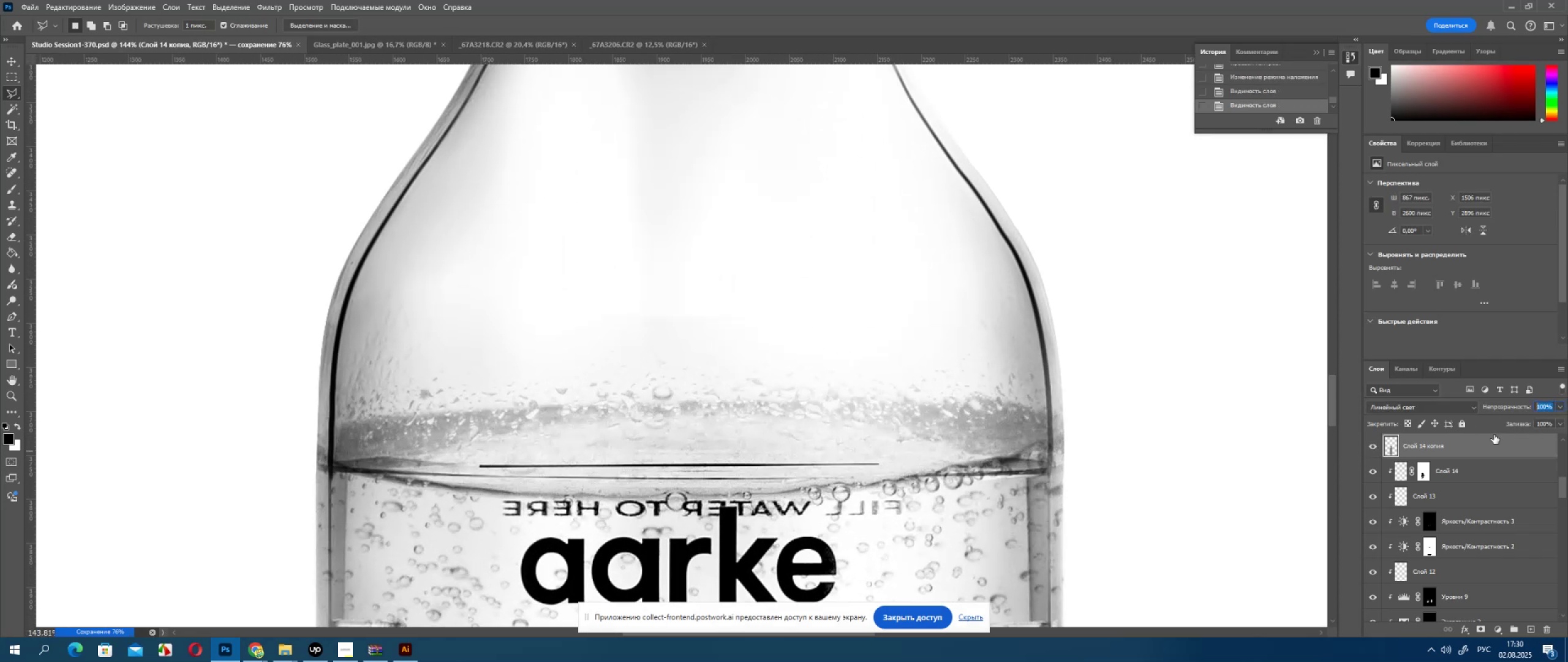 
key(Numpad5)
 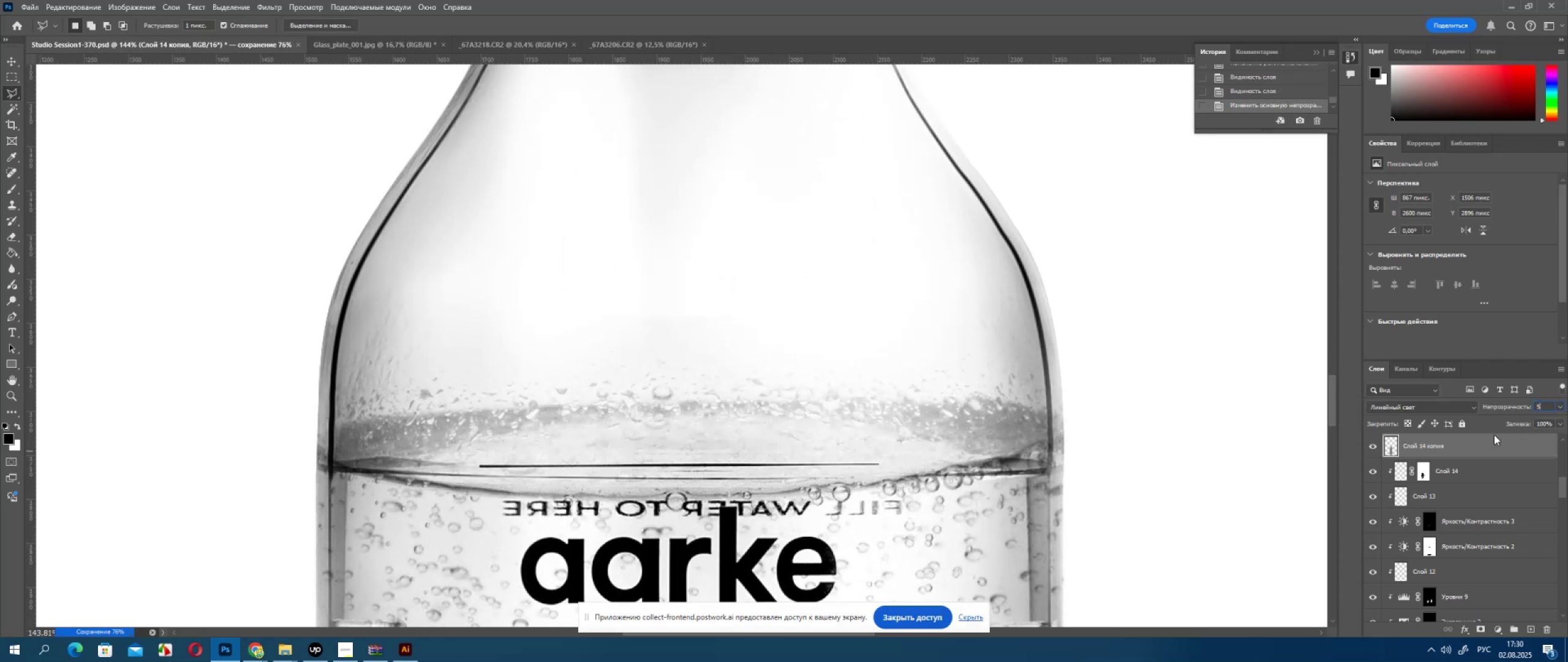 
key(Numpad0)
 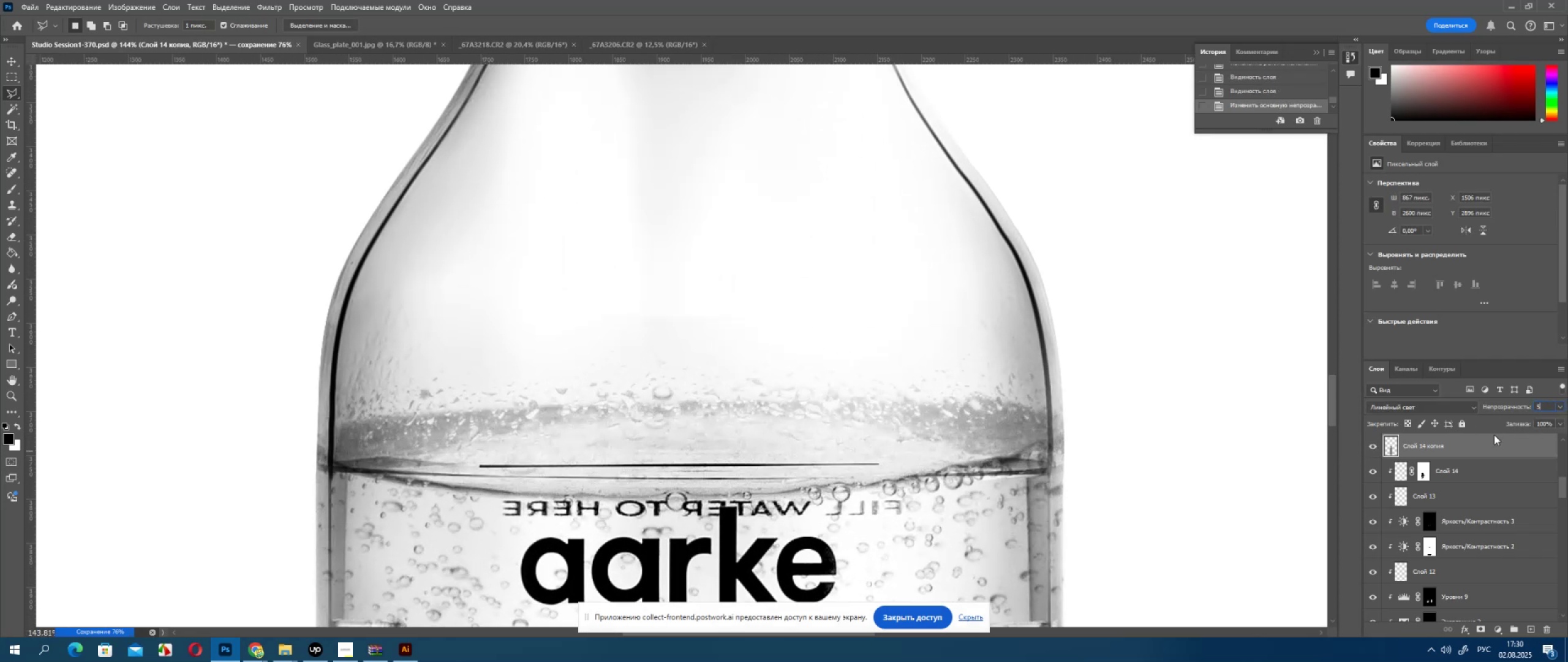 
key(Numpad1)
 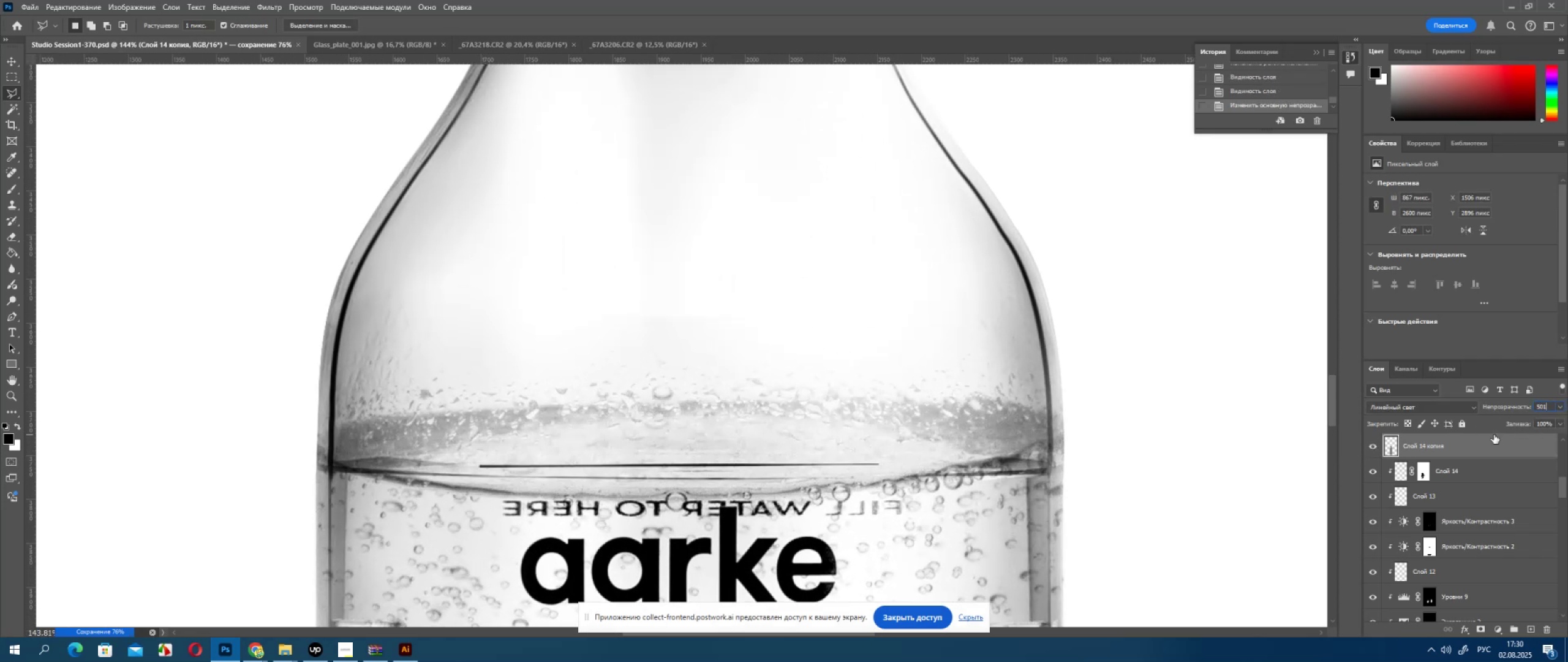 
key(Enter)
 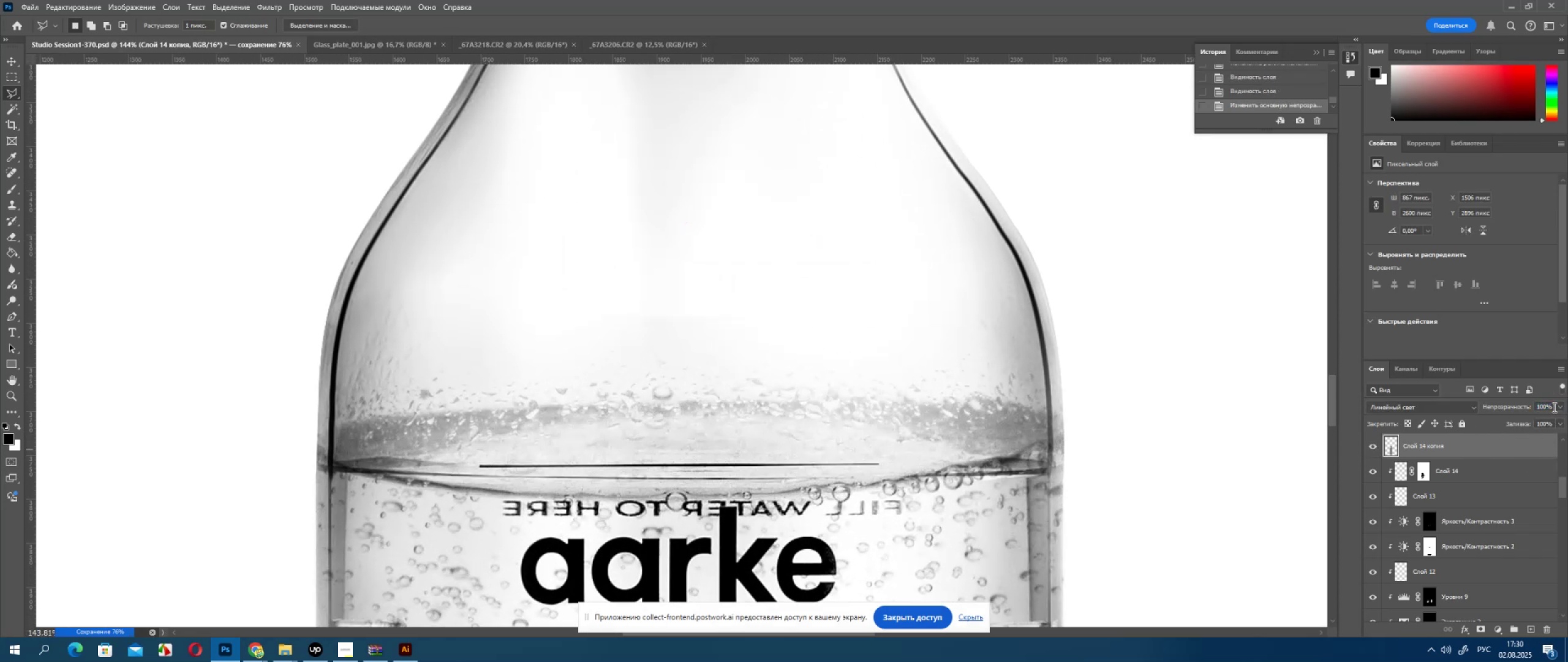 
key(Numpad5)
 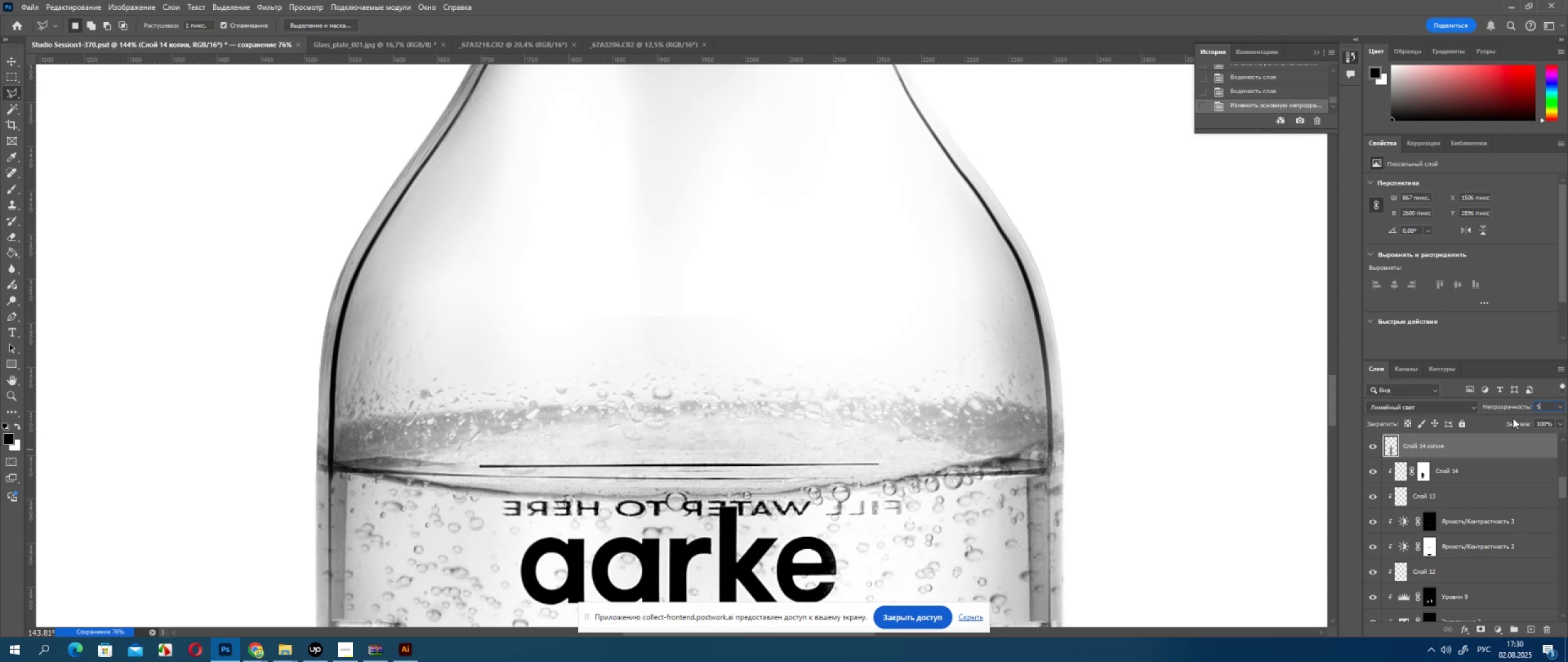 
key(Numpad0)
 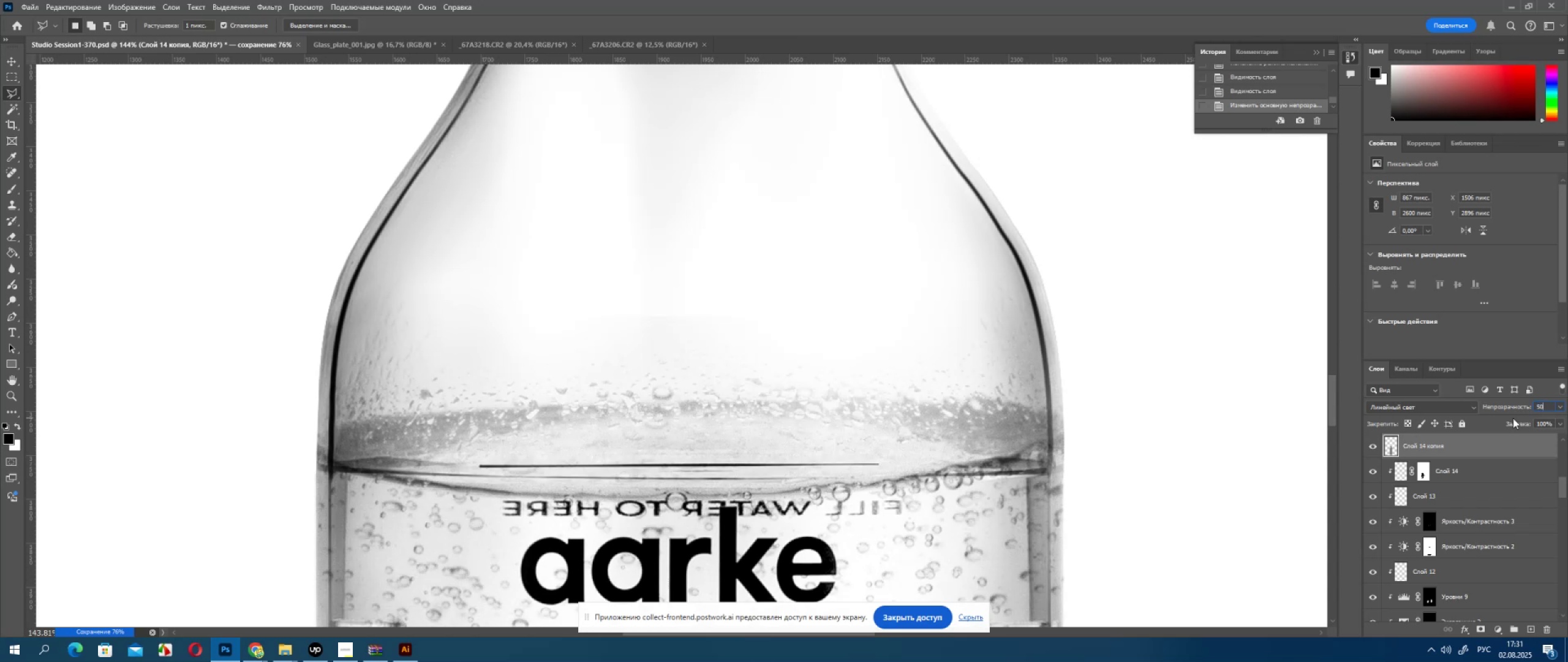 
key(Enter)
 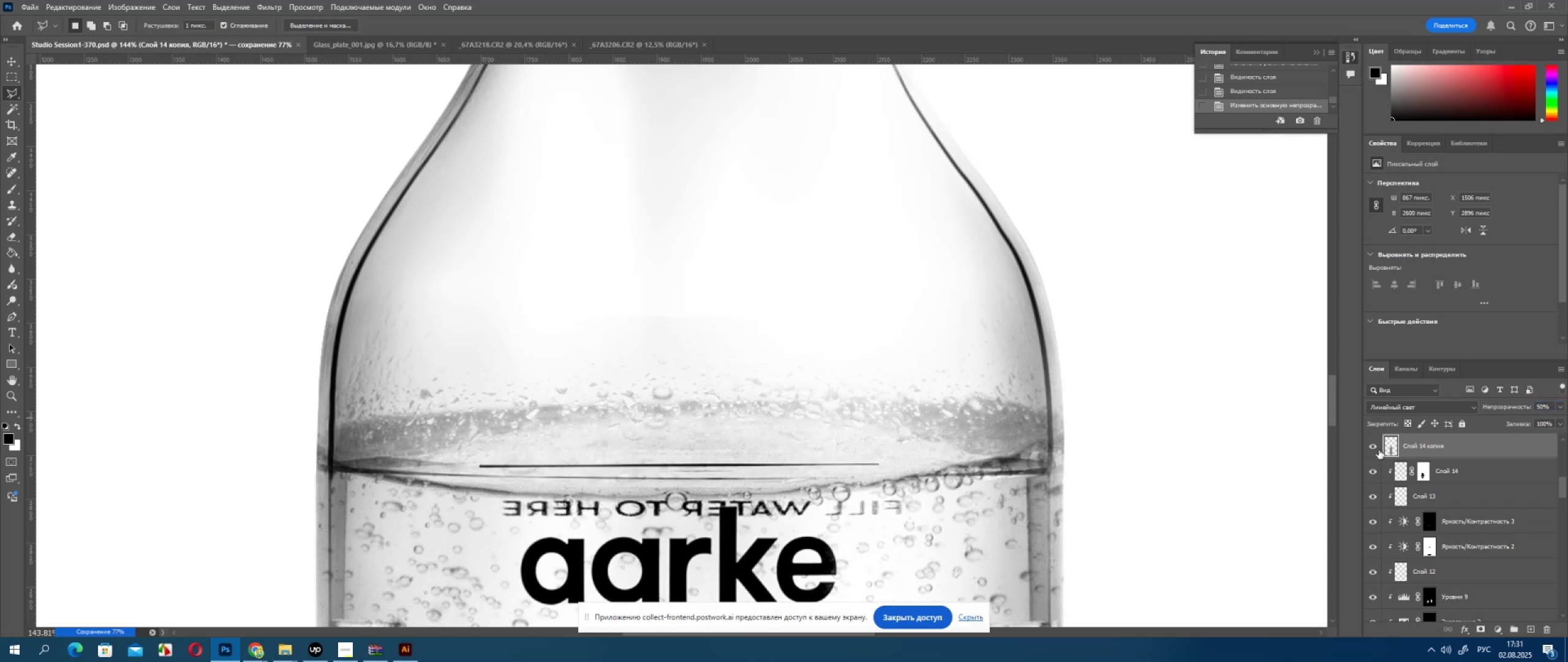 
left_click([1374, 443])
 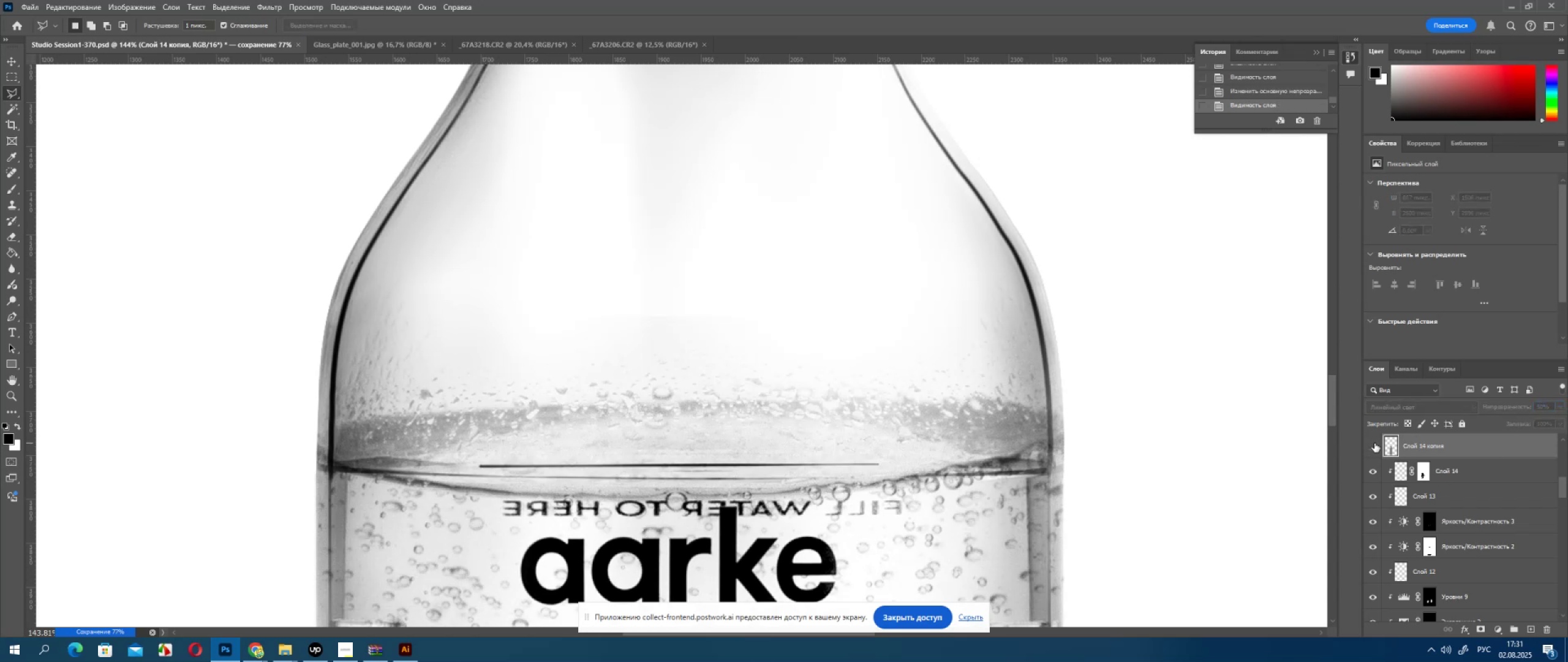 
left_click([1374, 443])
 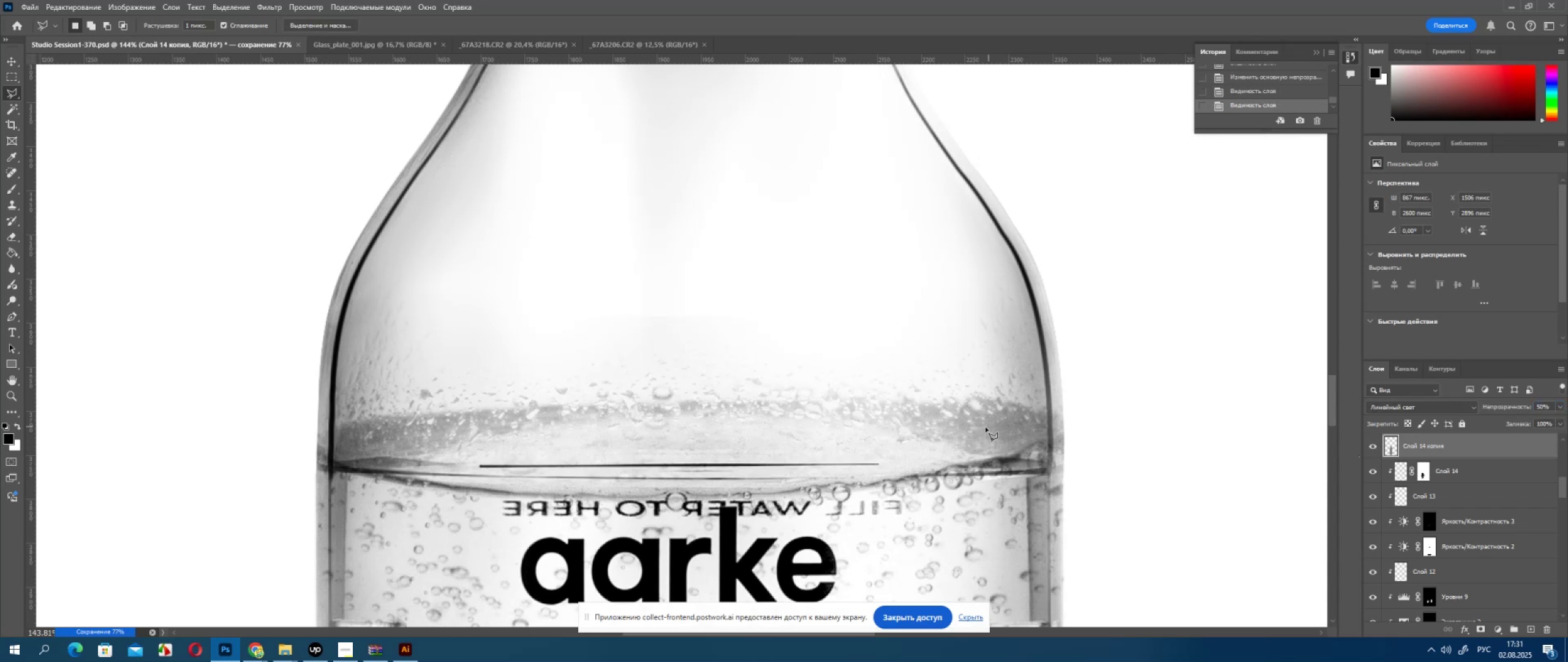 
hold_key(key=AltLeft, duration=0.4)
scroll: coordinate [974, 433], scroll_direction: down, amount: 12.0
 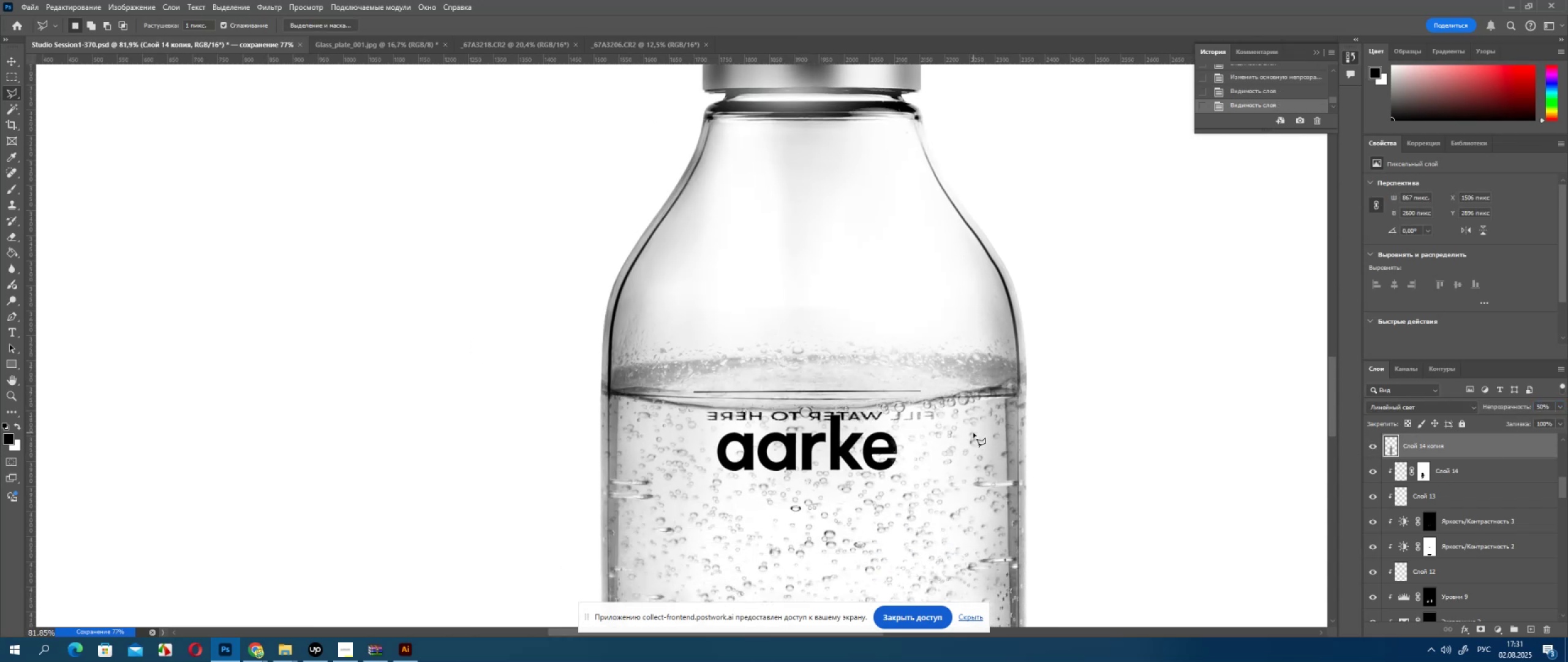 
hold_key(key=AltLeft, duration=0.34)
scroll: coordinate [1028, 462], scroll_direction: down, amount: 24.0
 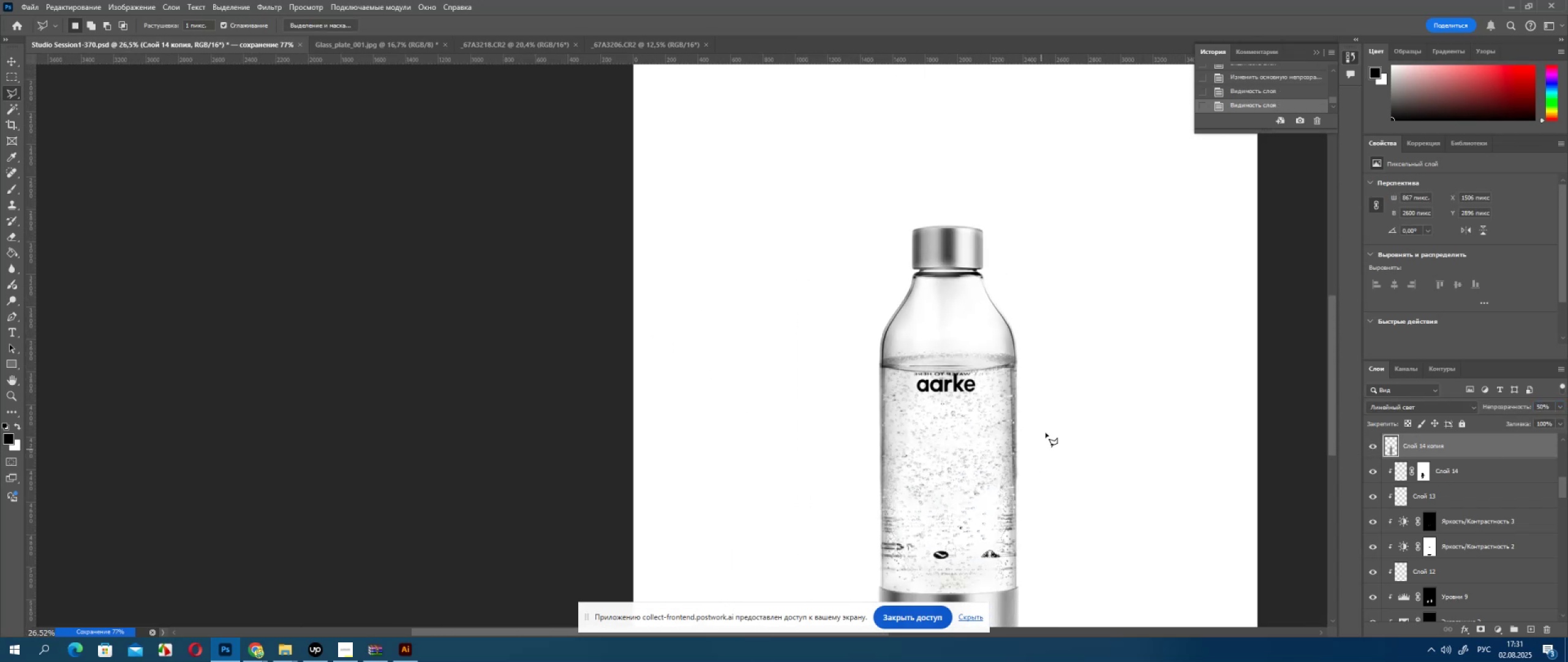 
key(Alt+AltLeft)
 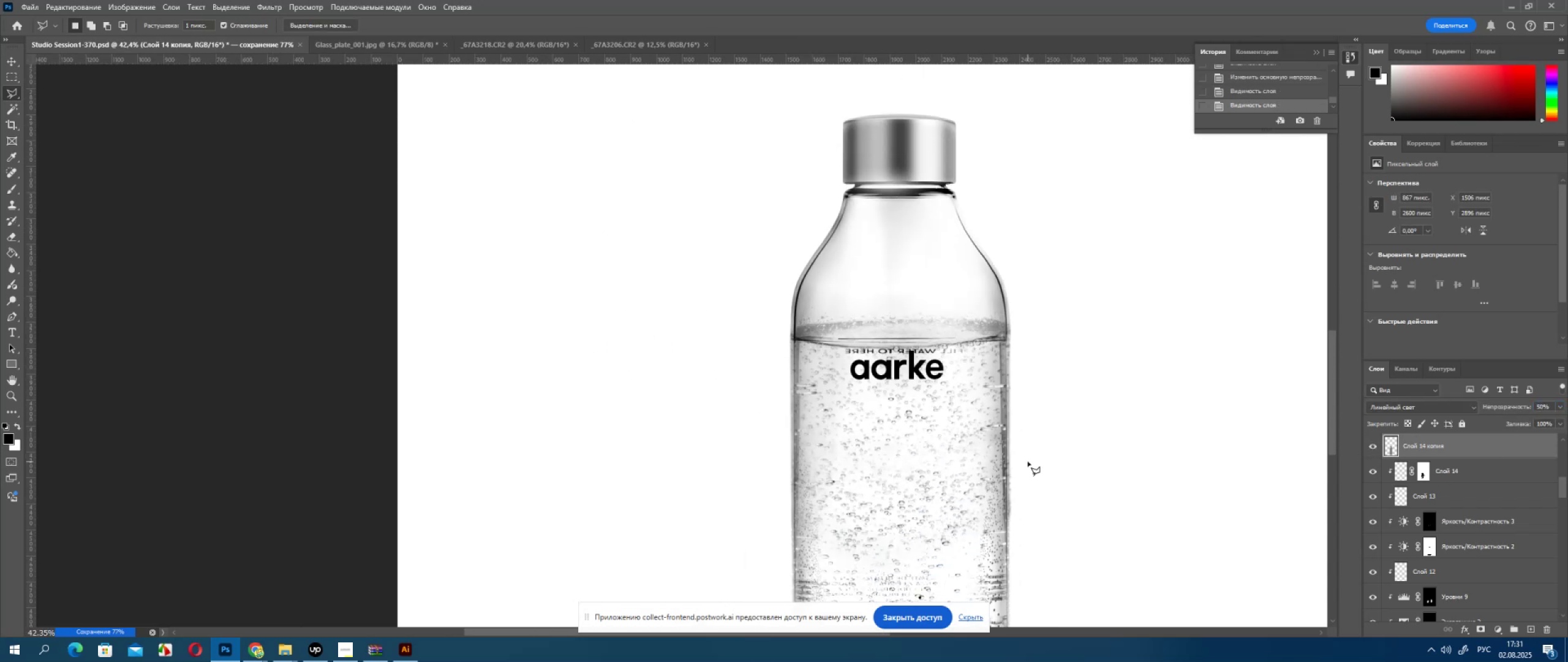 
key(Alt+AltLeft)
 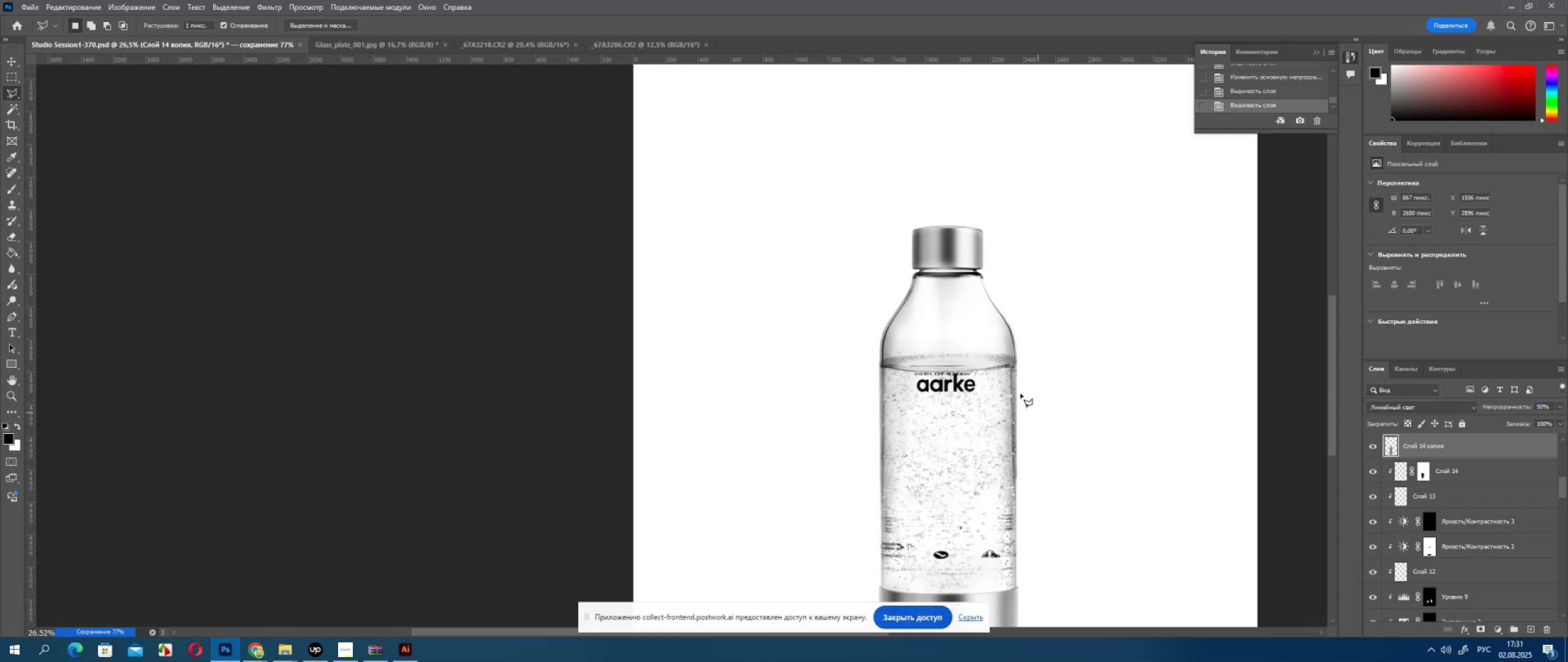 
key(Alt+AltLeft)
 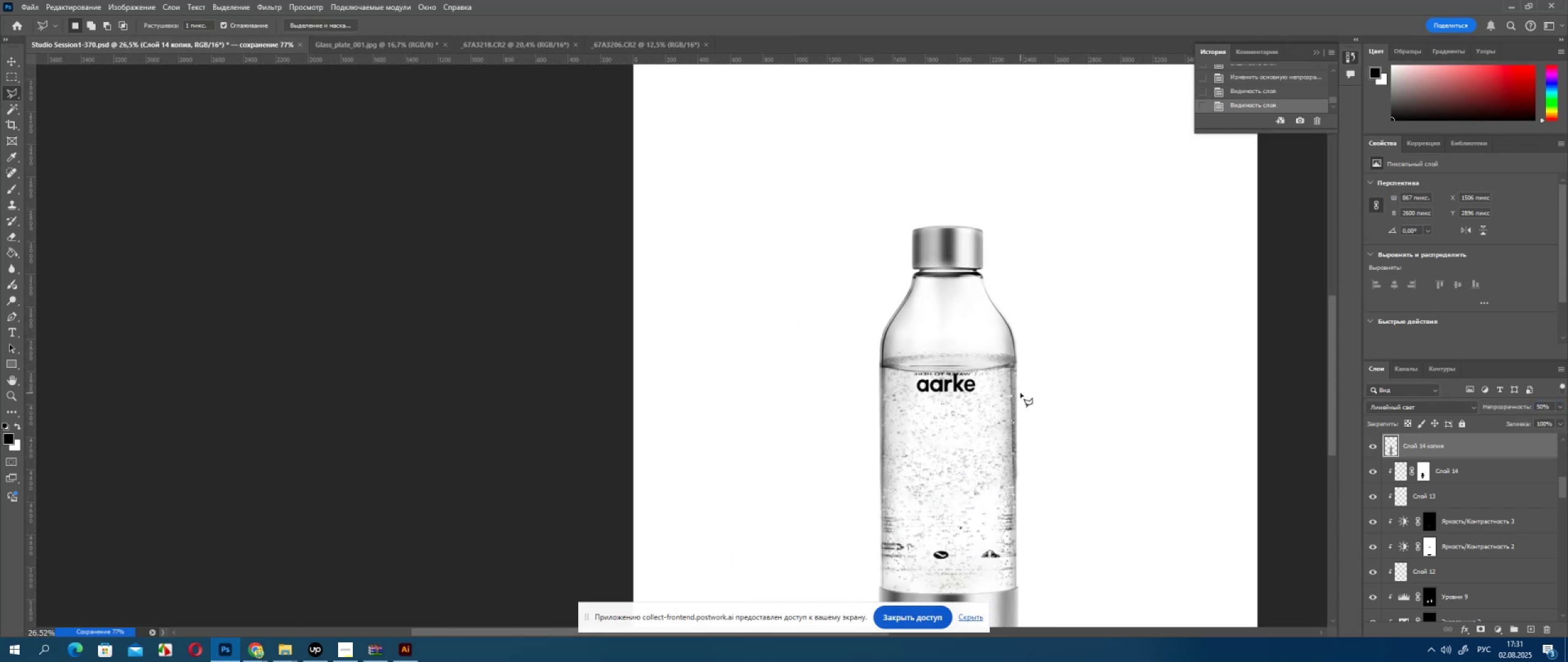 
scroll: coordinate [1016, 397], scroll_direction: down, amount: 5.0
 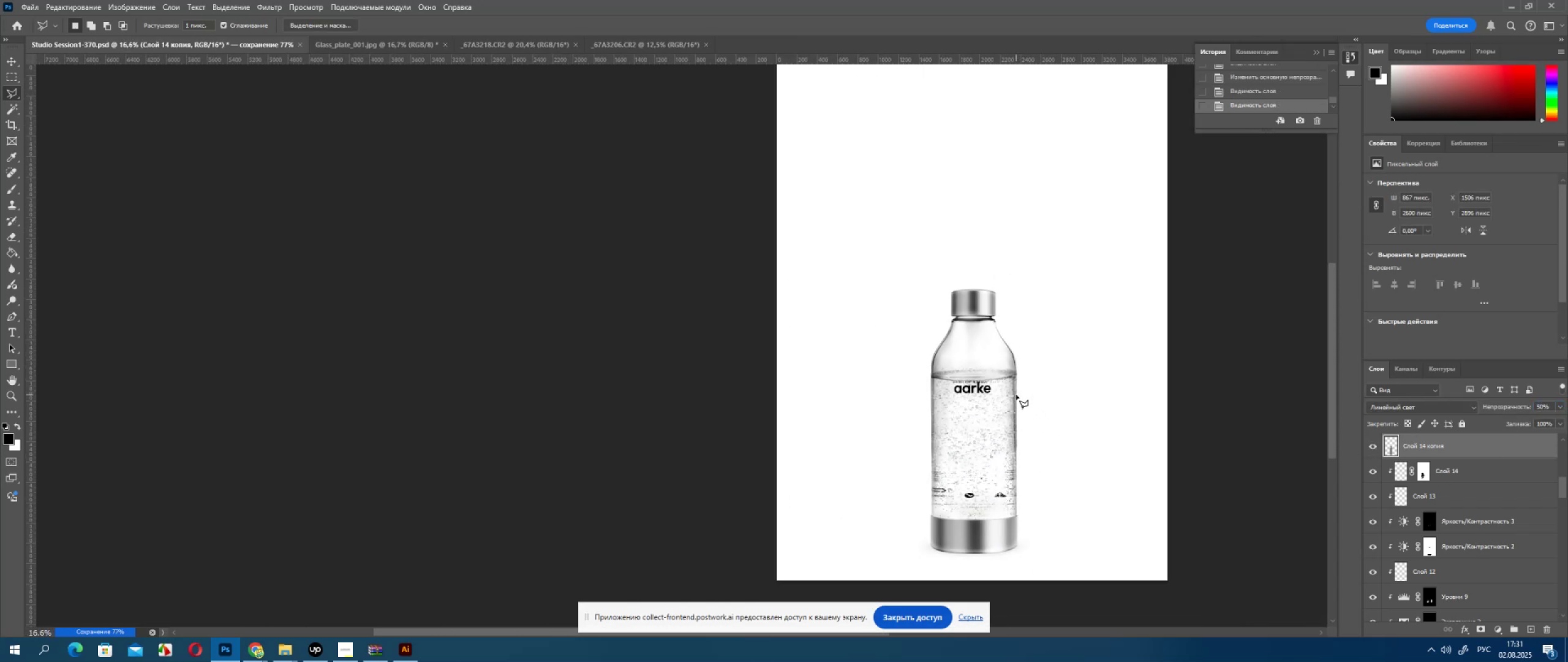 
key(Alt+AltLeft)
 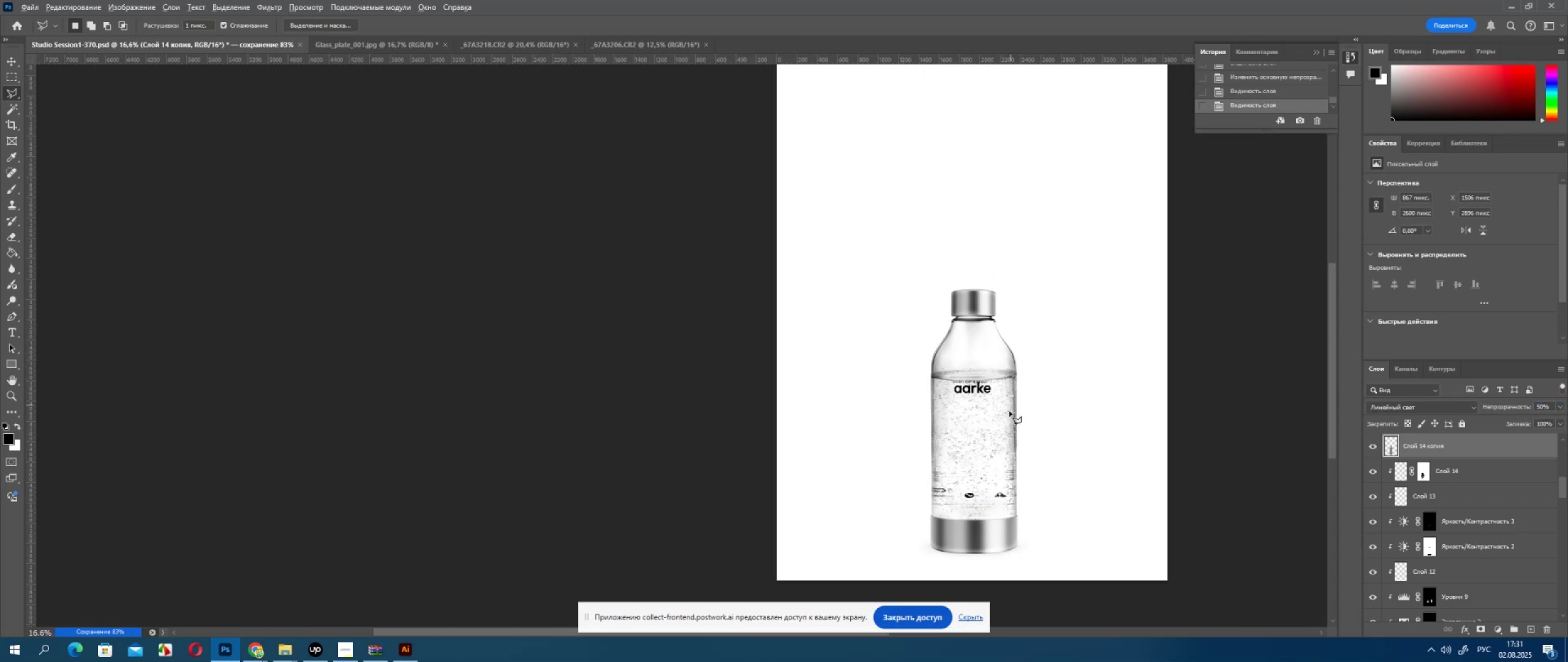 
scroll: coordinate [1009, 424], scroll_direction: up, amount: 5.0
 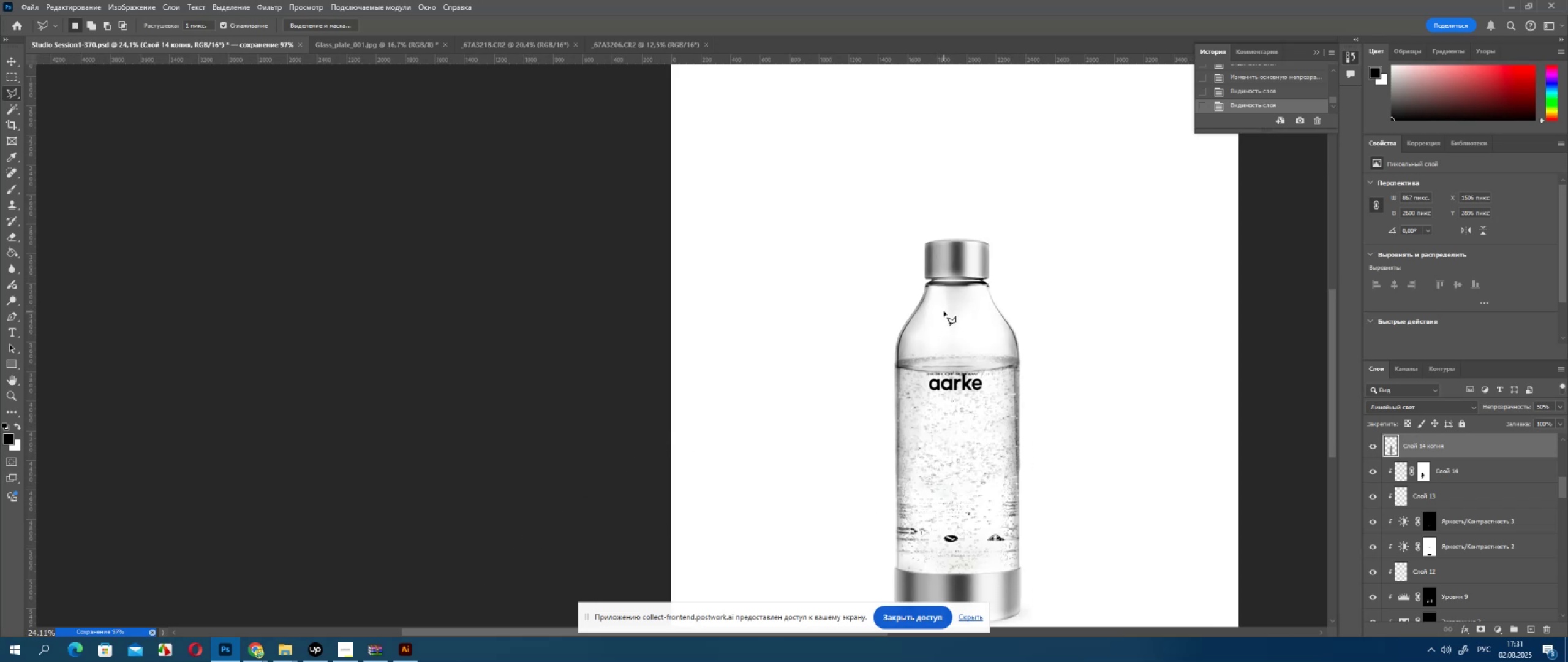 
wait(5.14)
 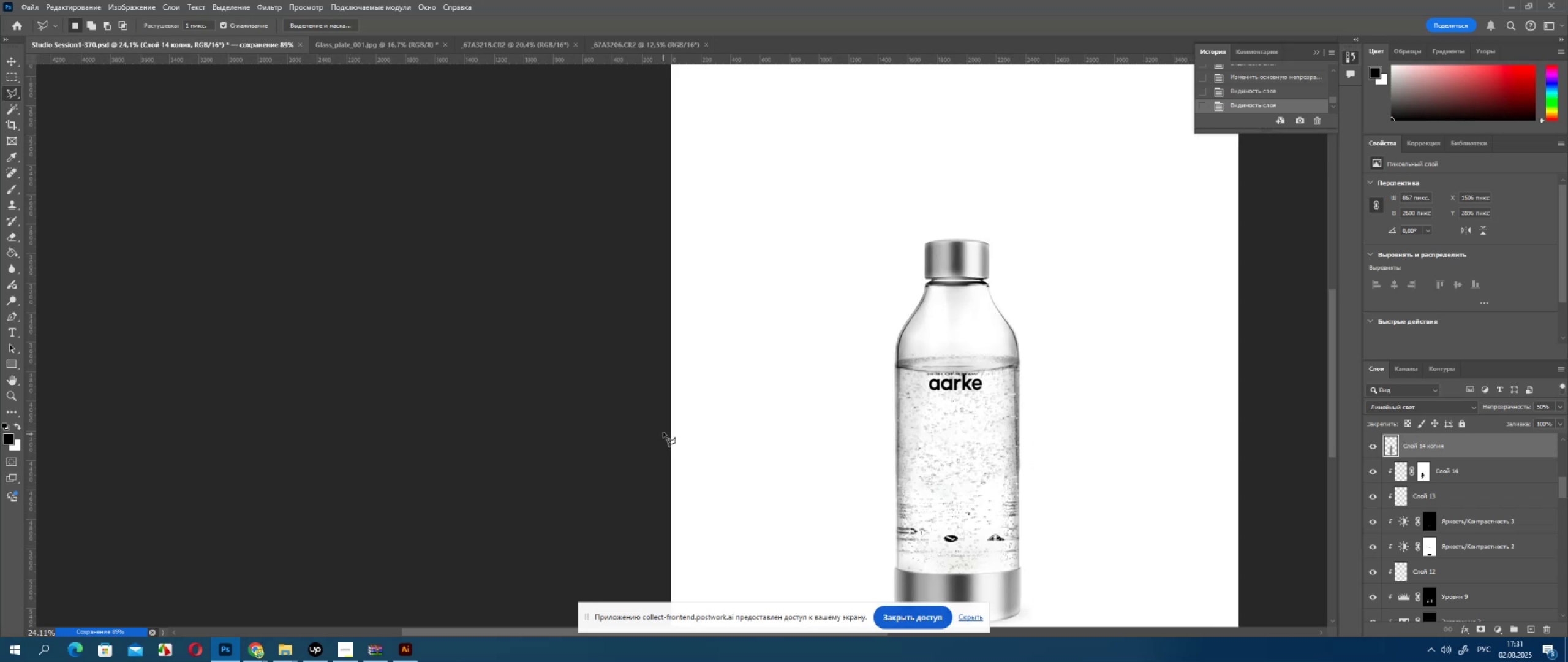 
left_click([948, 579])
 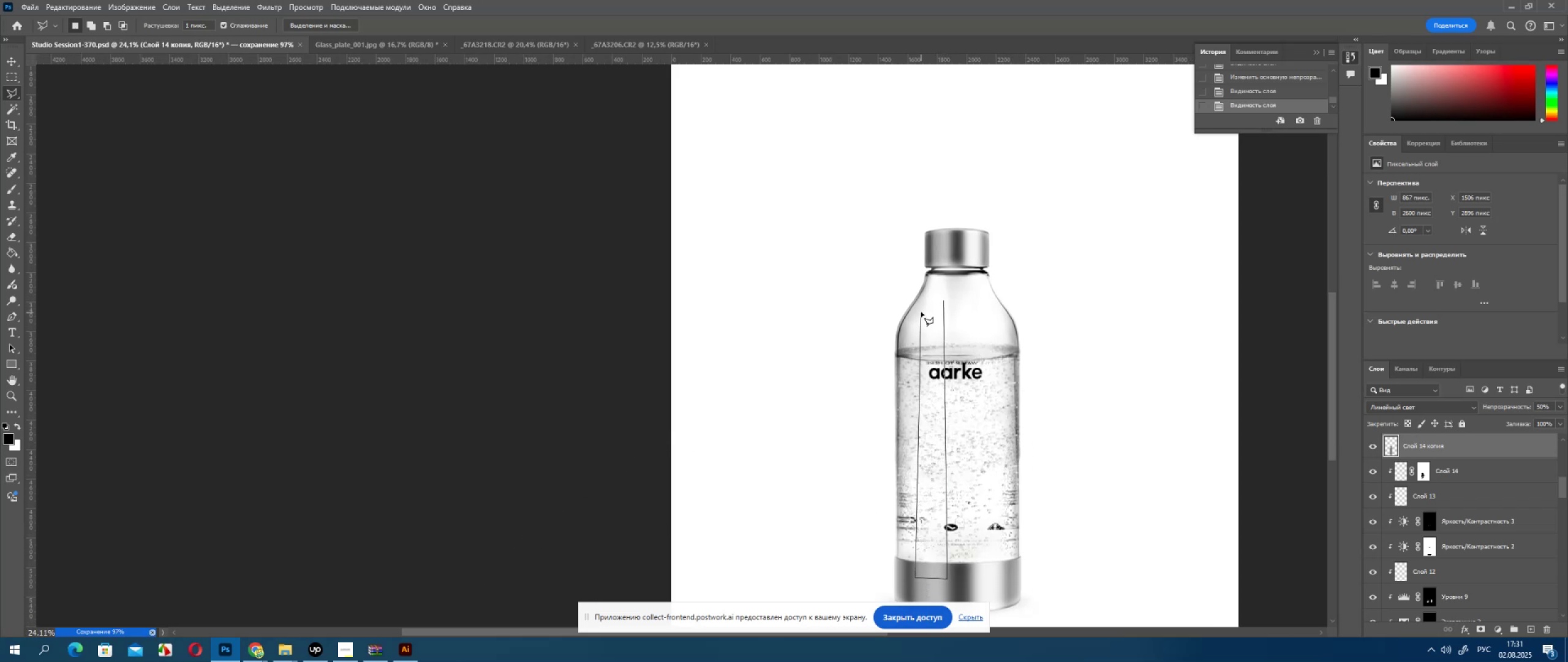 
double_click([925, 308])
 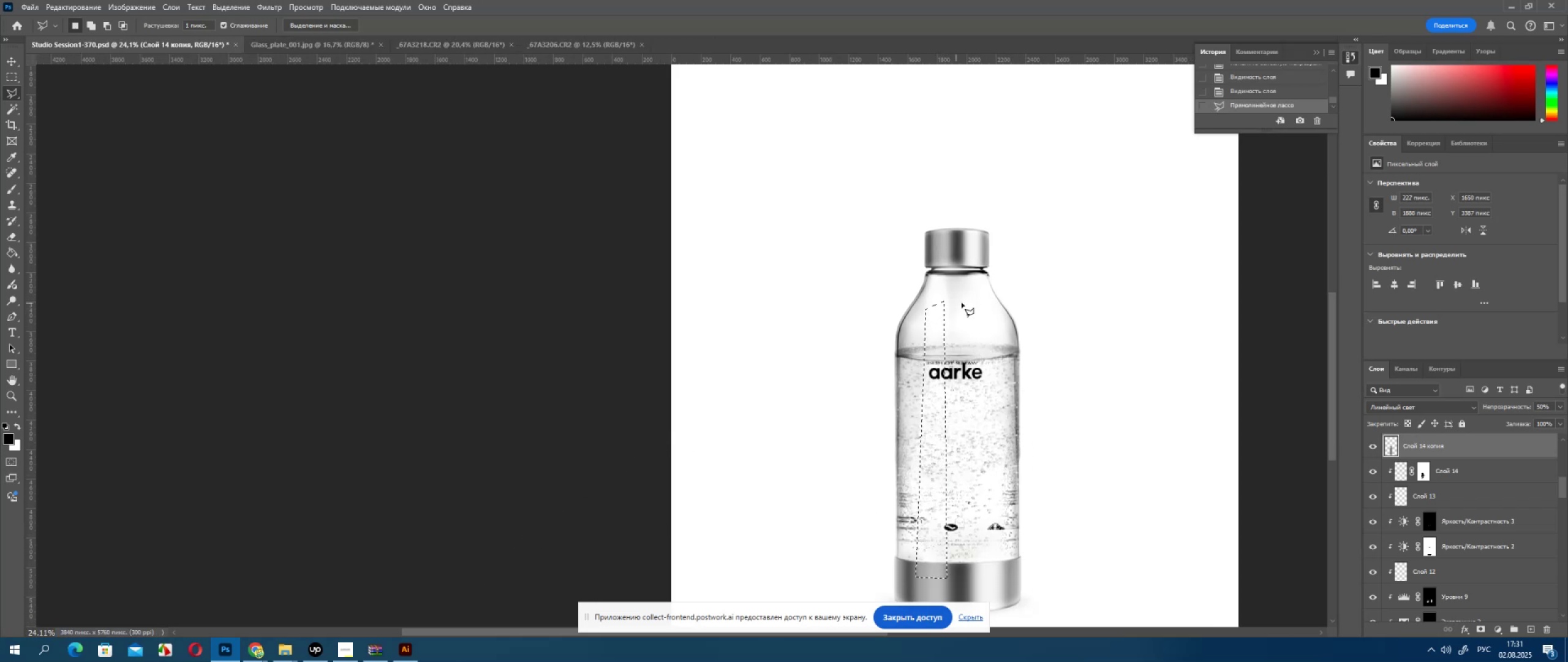 
hold_key(key=ShiftLeft, duration=0.69)
left_click([969, 306])
 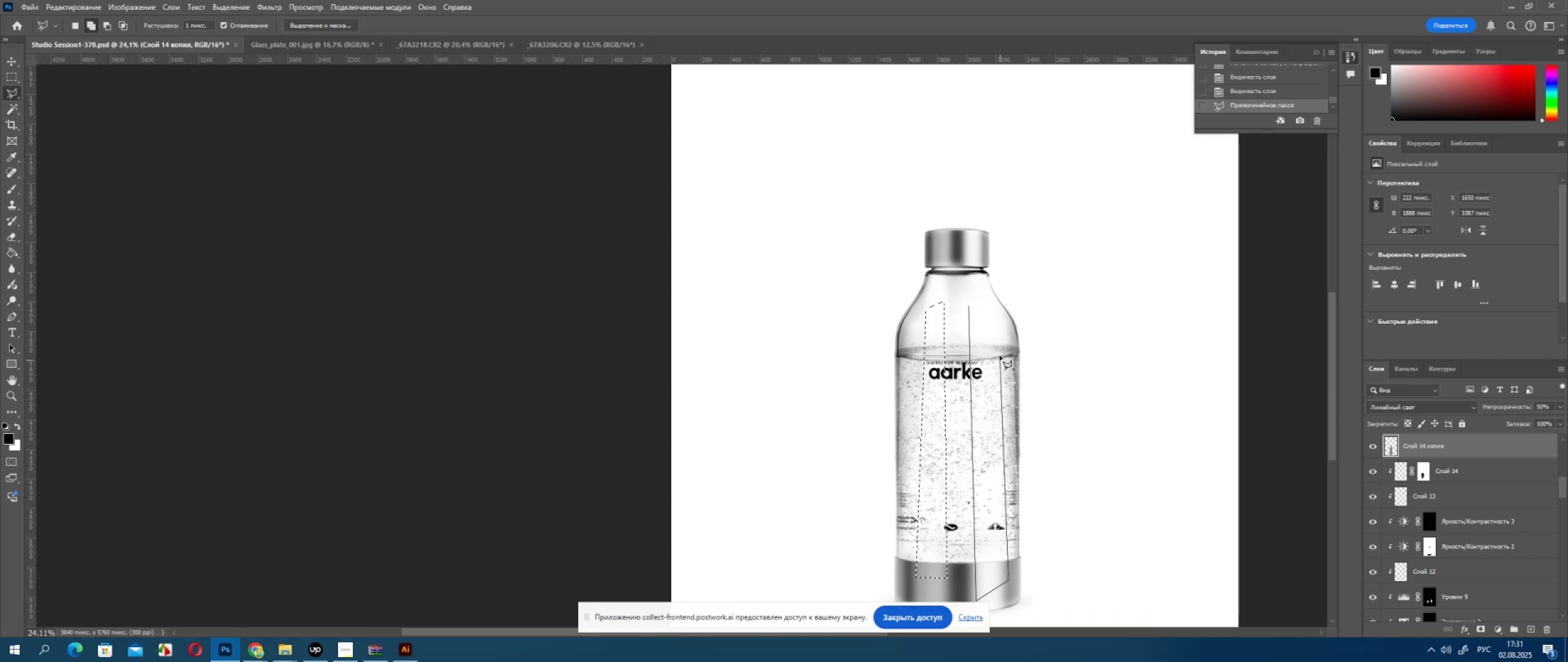 
left_click([991, 316])
 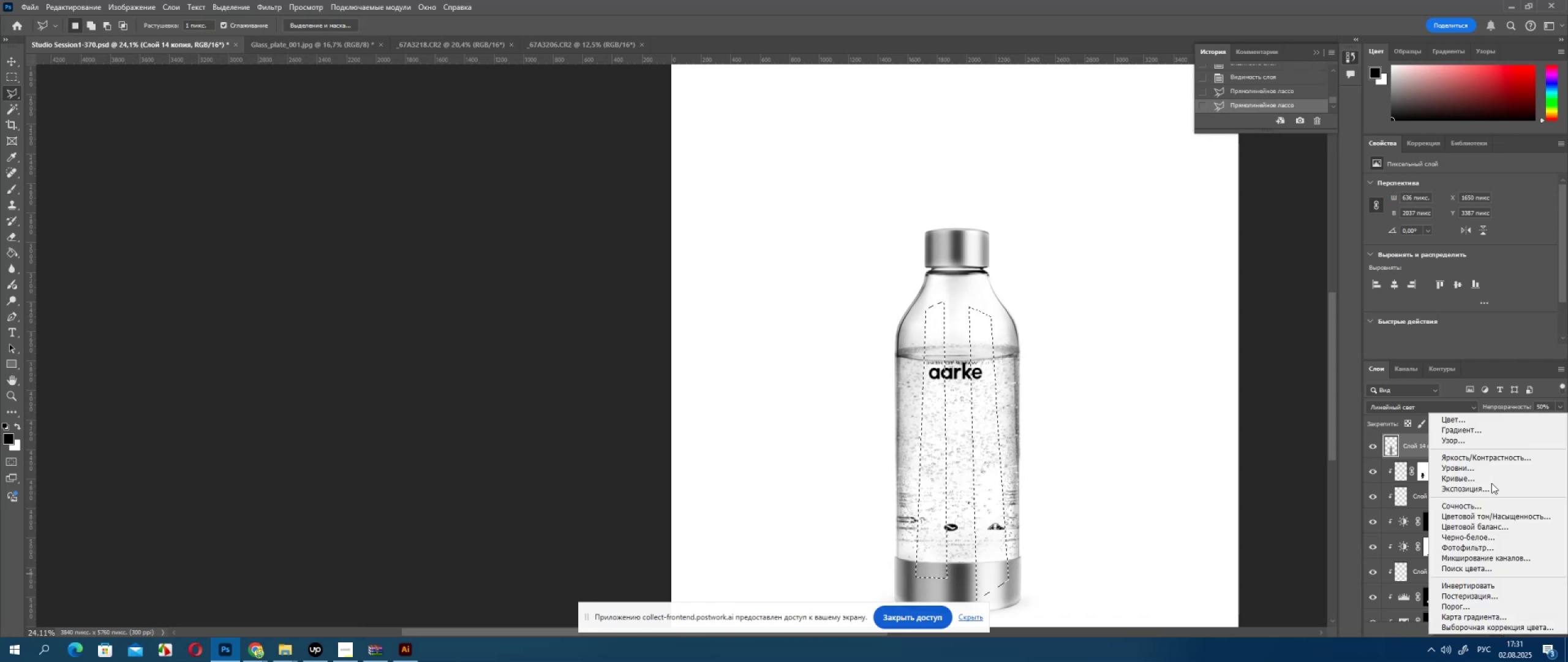 
left_click([1487, 465])
 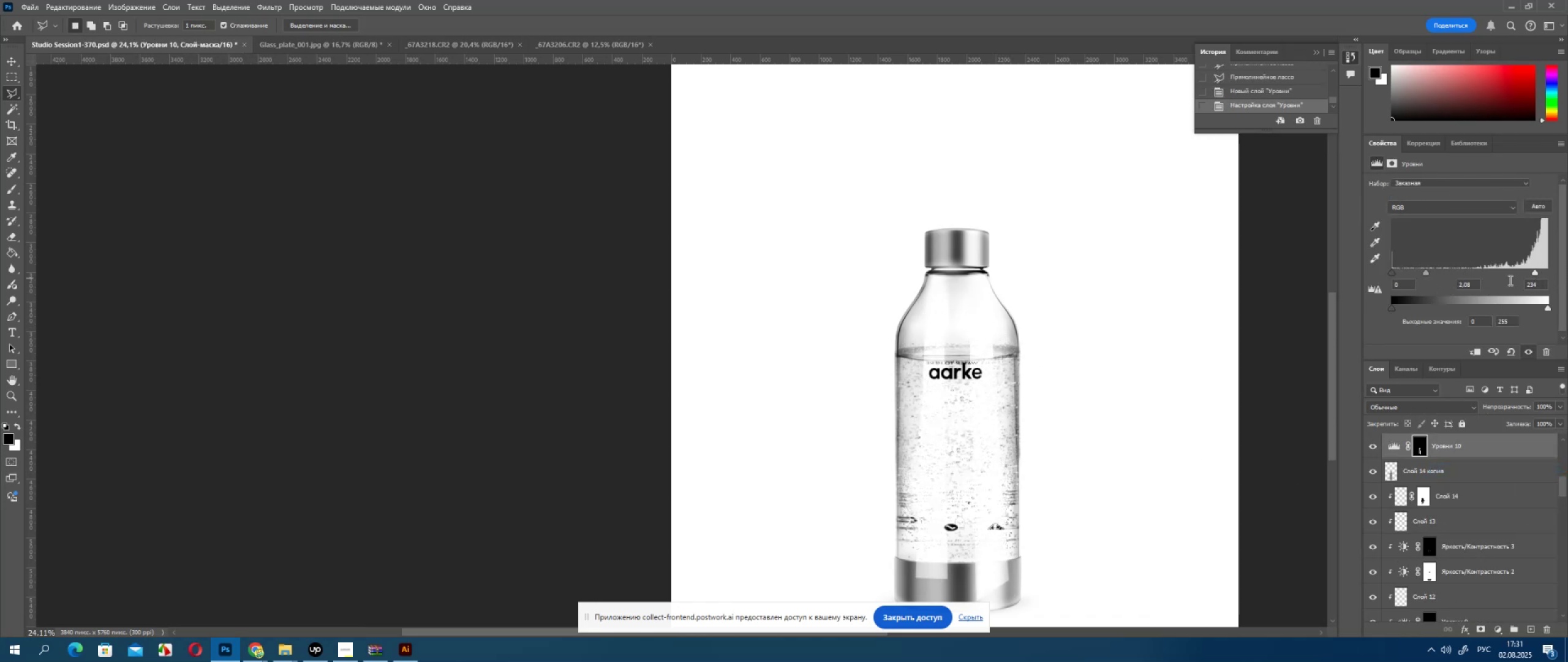 
wait(7.99)
 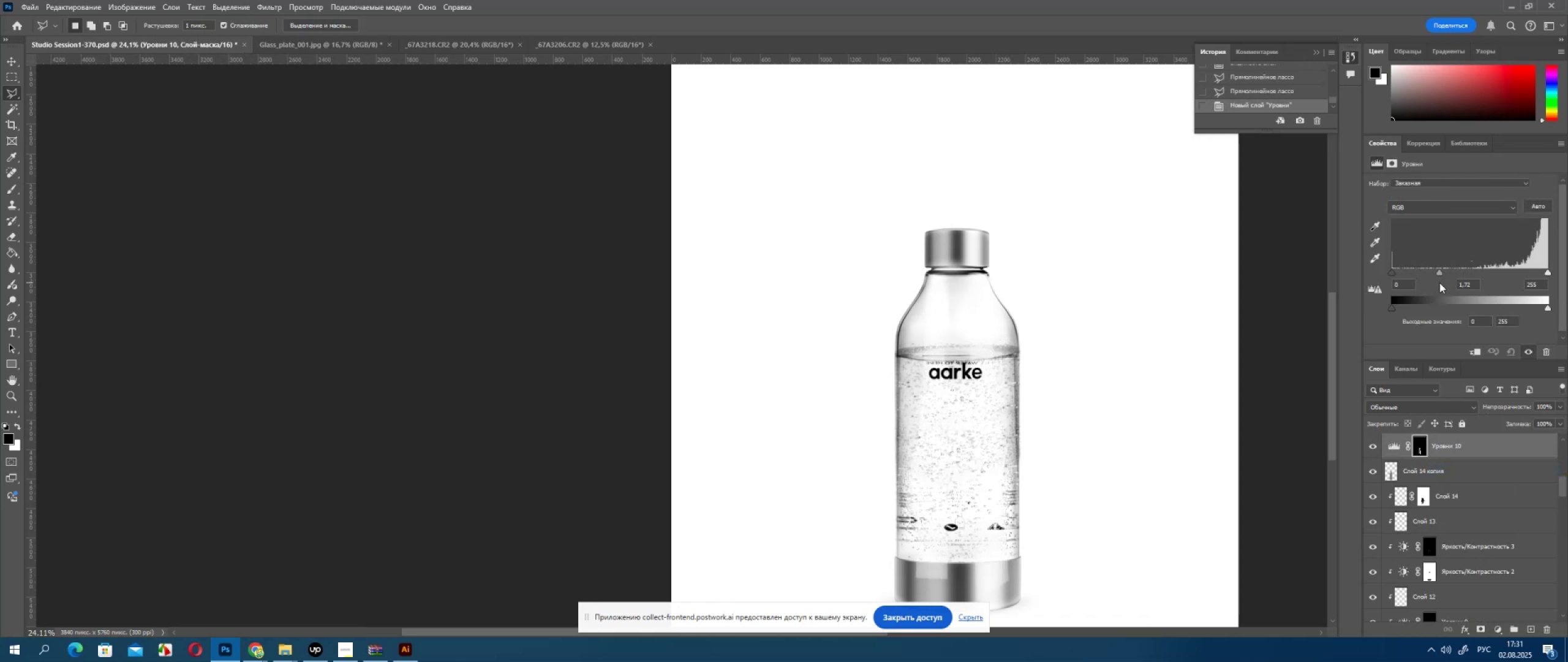 
scroll: coordinate [1433, 555], scroll_direction: down, amount: 2.0
 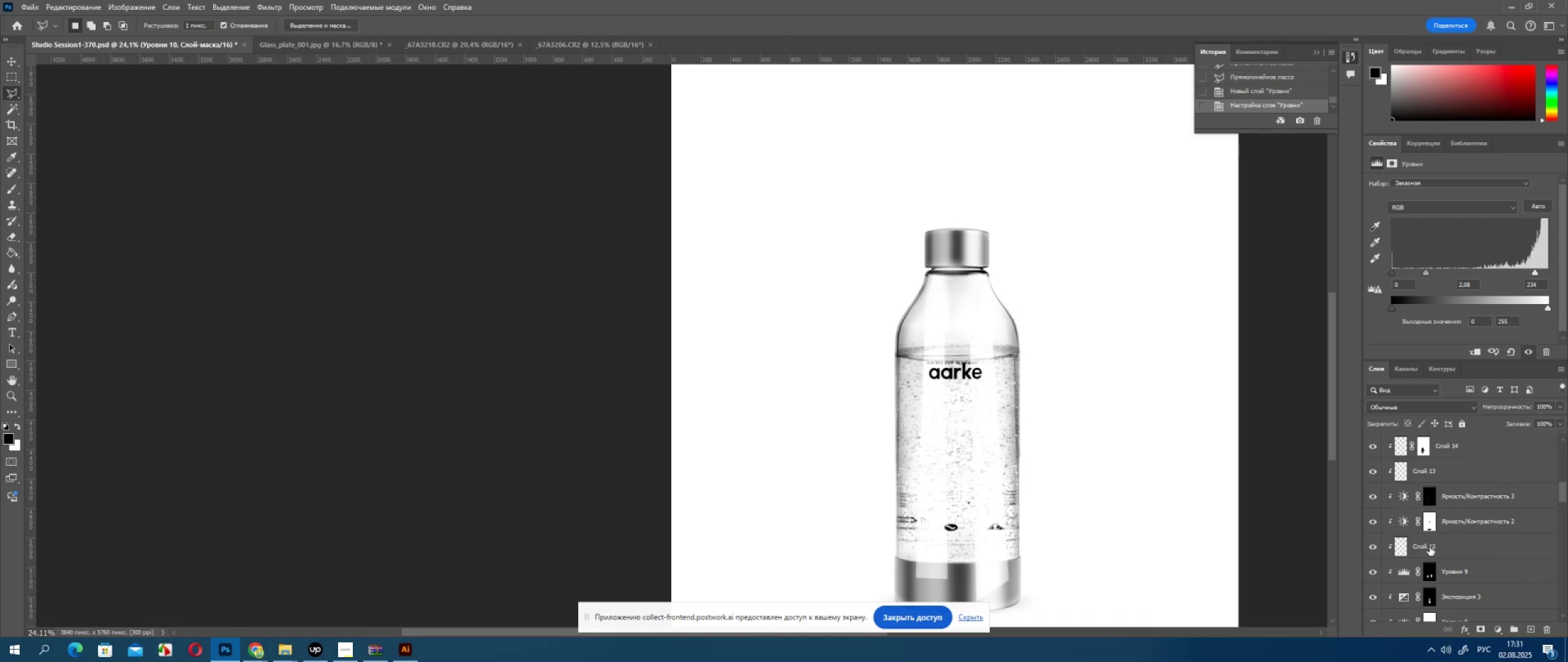 
hold_key(key=ControlLeft, duration=0.43)
left_click([1425, 527])
 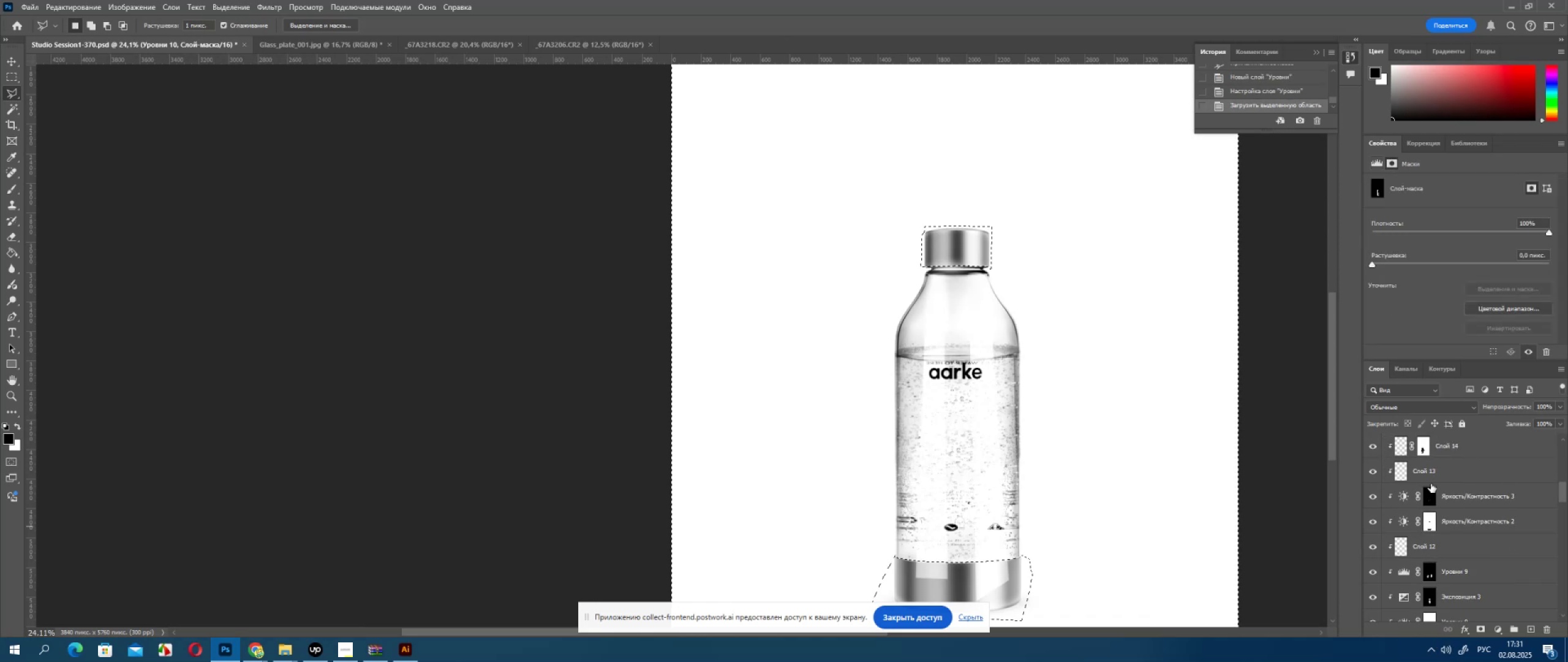 
scroll: coordinate [1433, 477], scroll_direction: up, amount: 4.0
 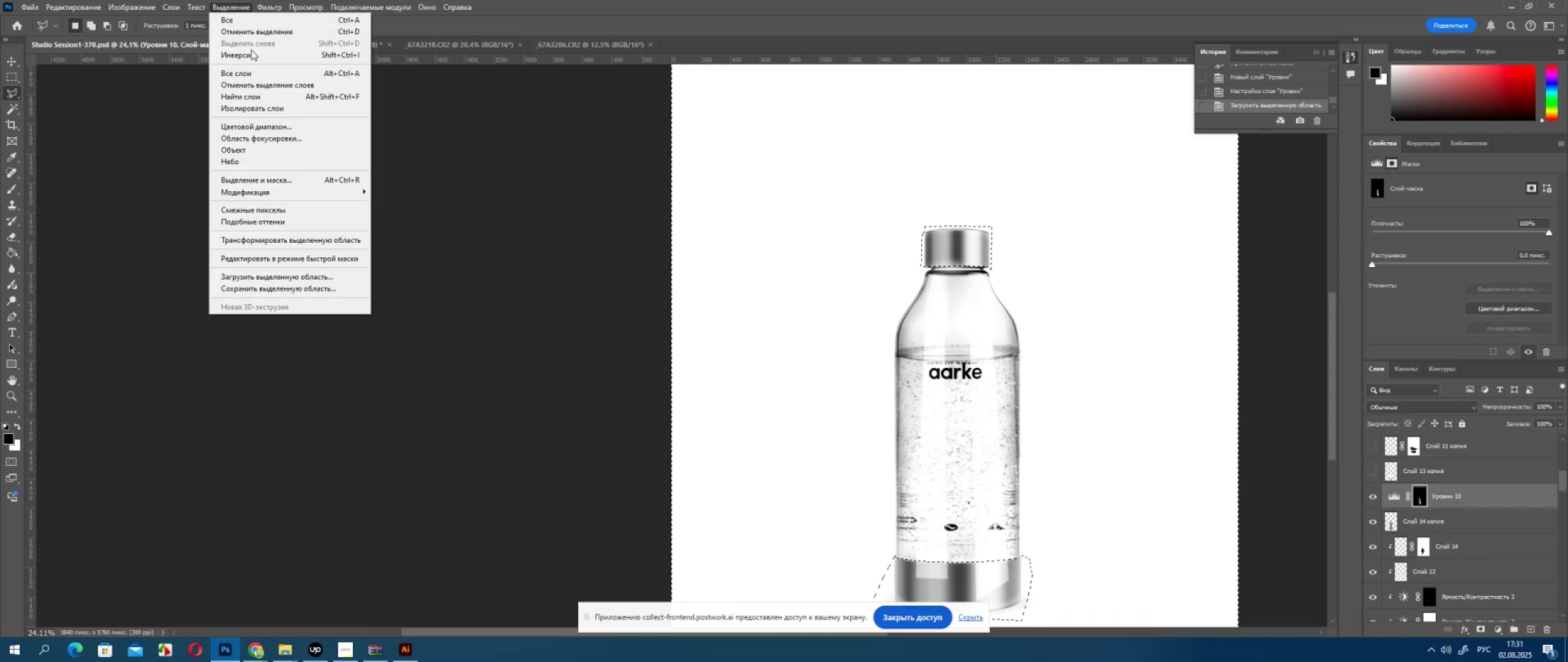 
left_click([254, 59])
 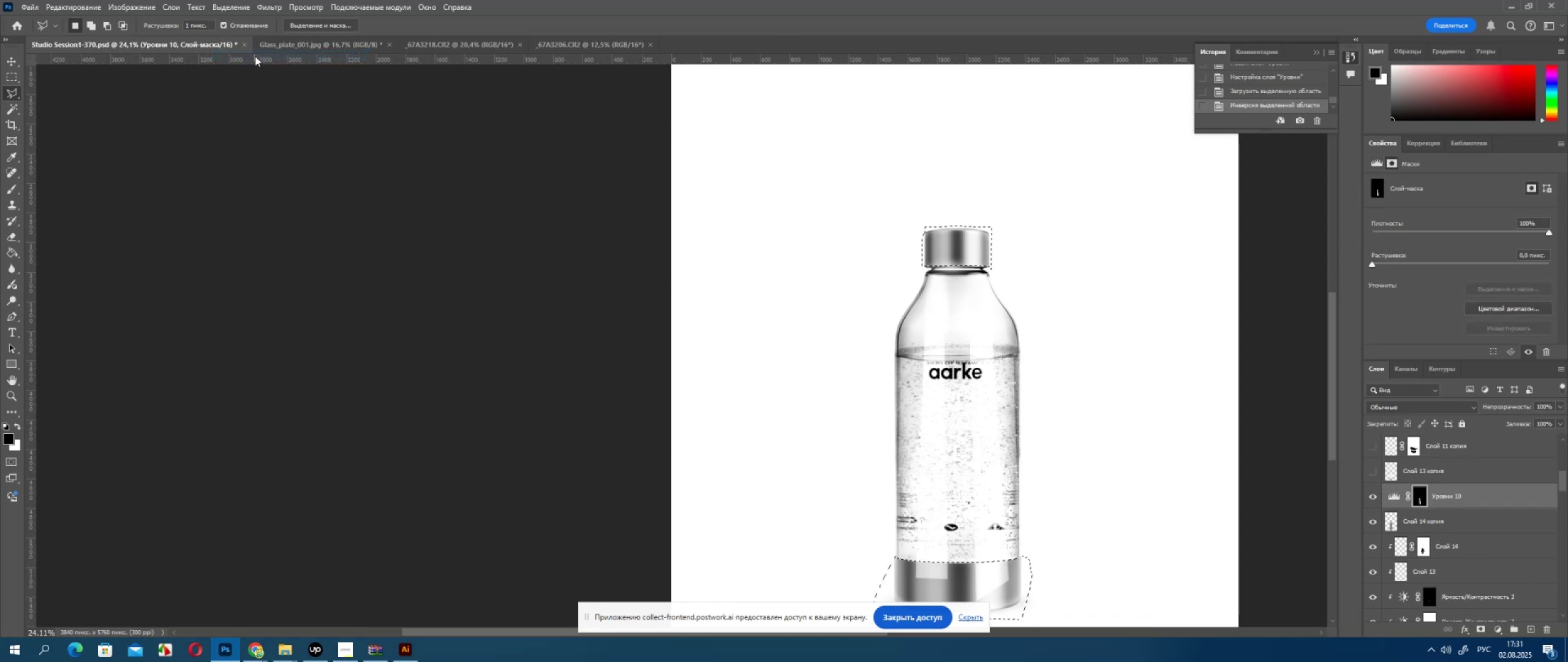 
key(Delete)
 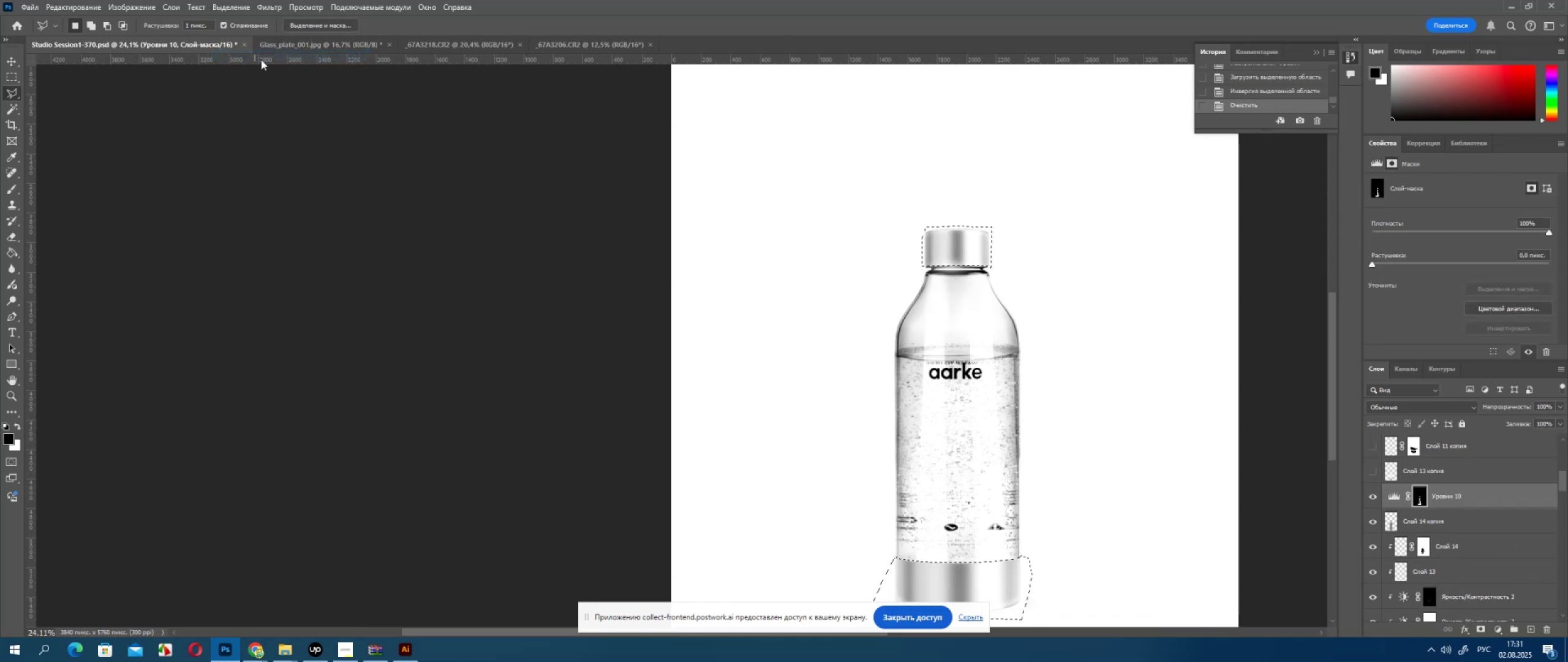 
key(Control+Z)
 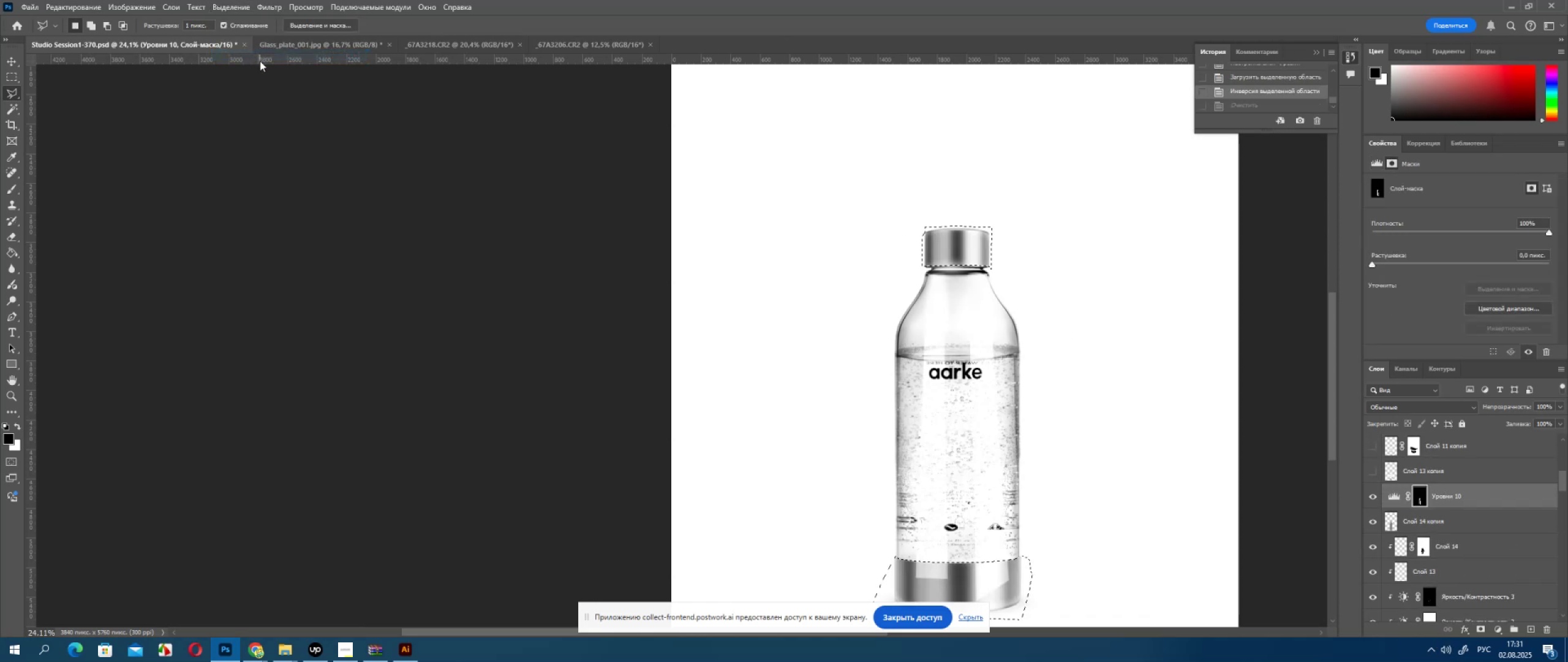 
key(X)
 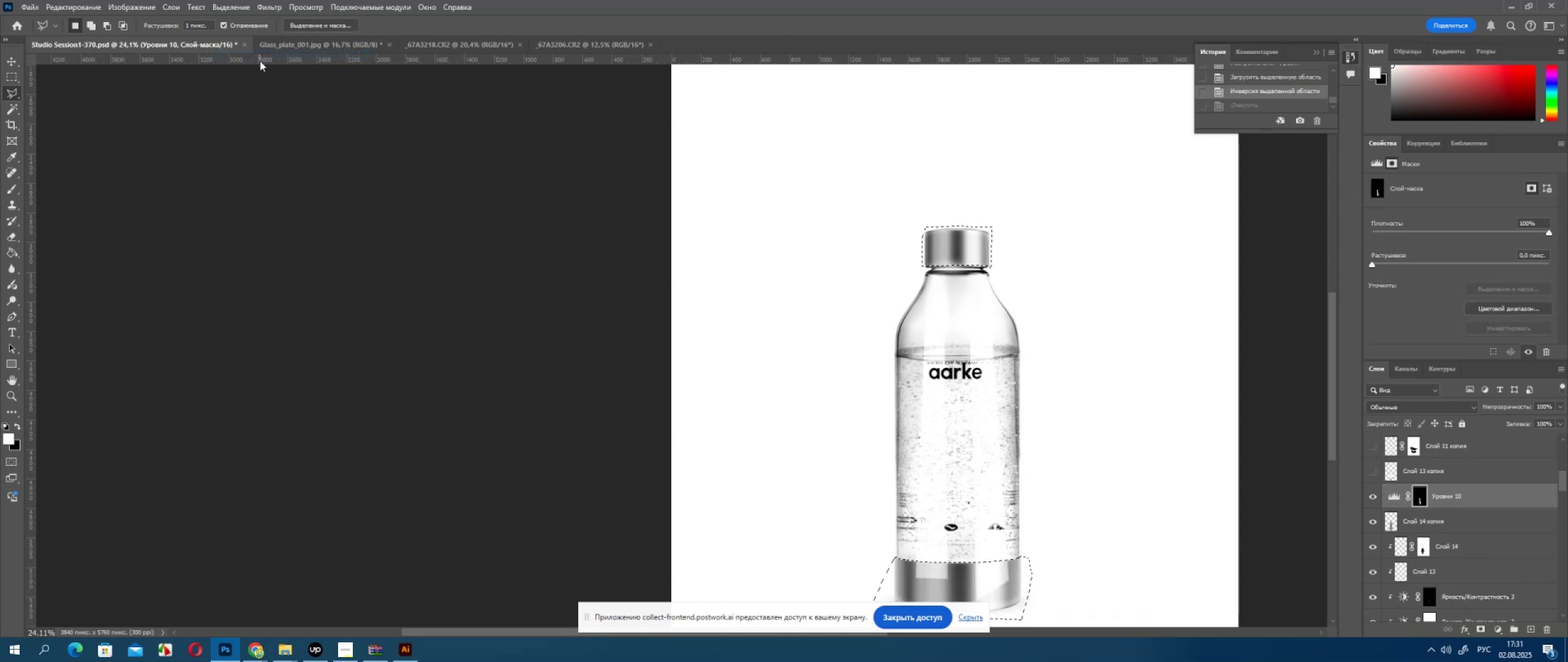 
key(Delete)
 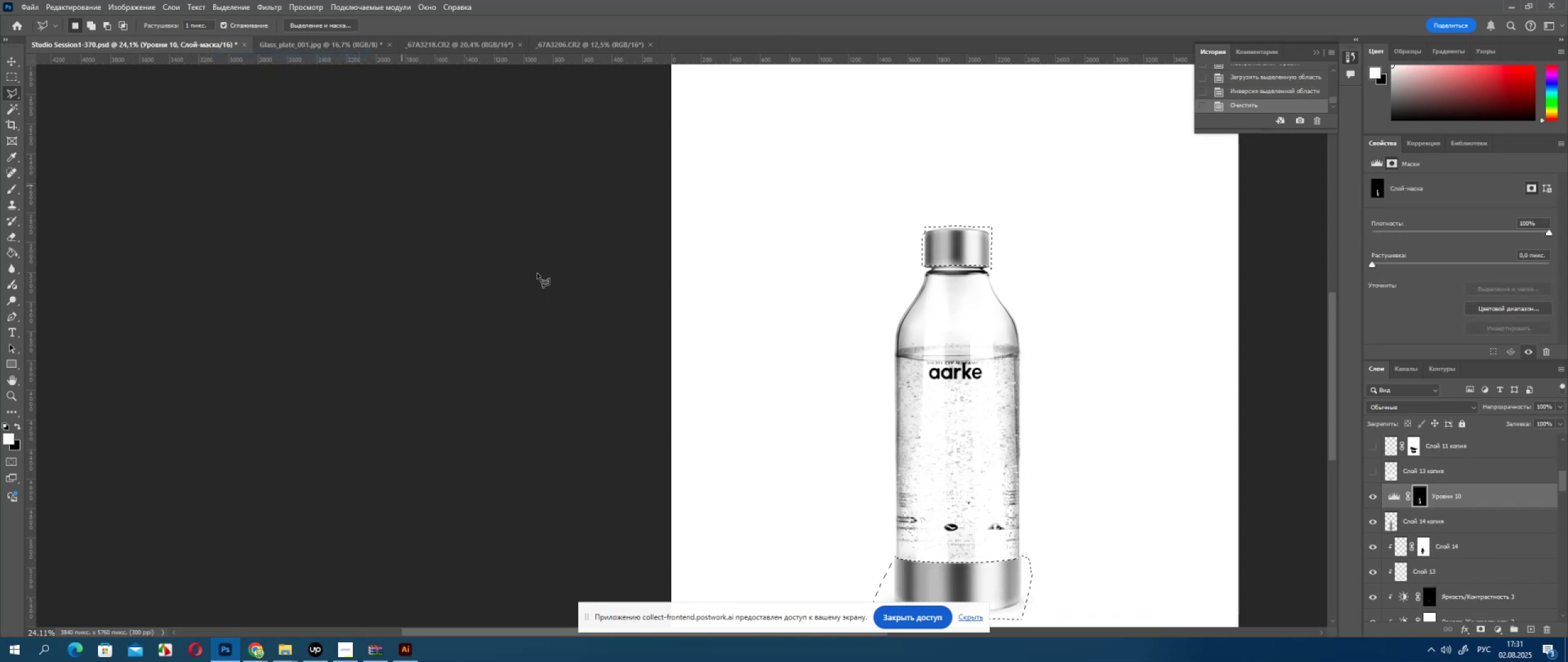 
double_click([558, 294])
 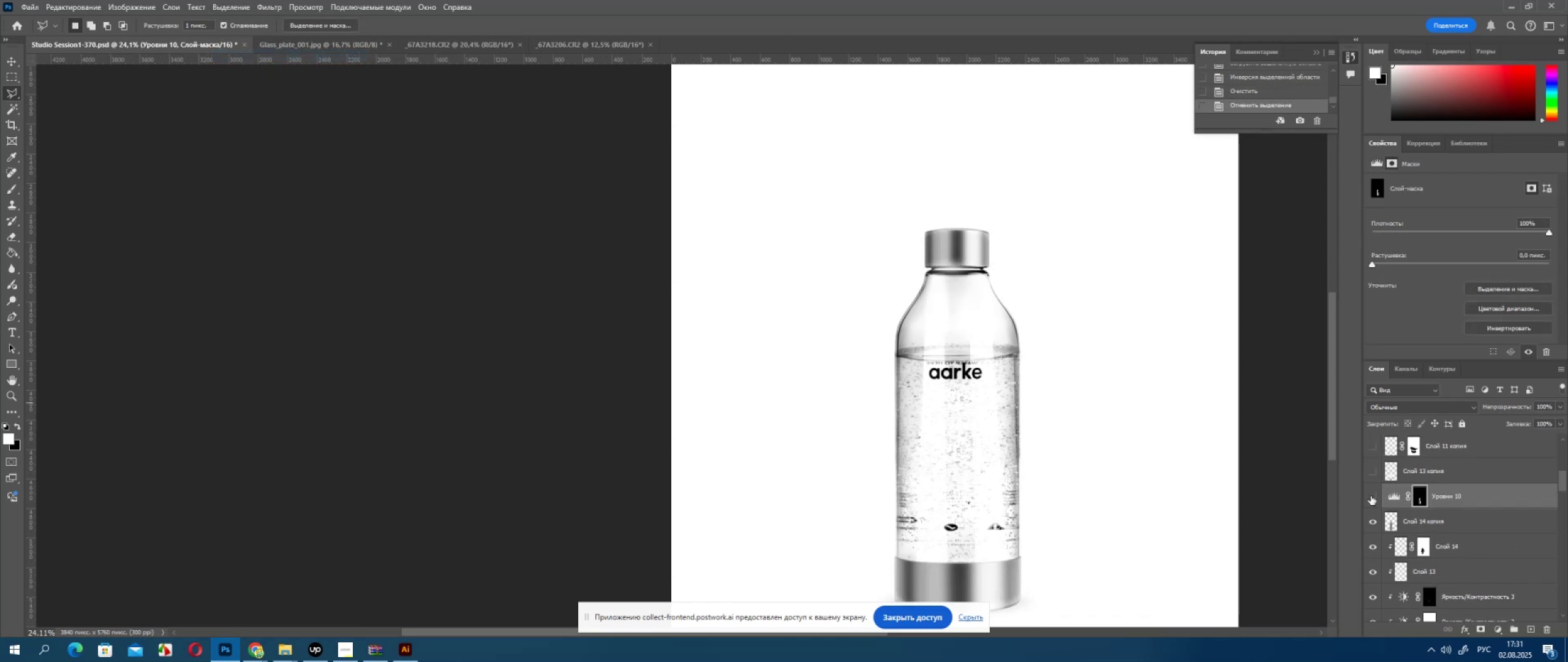 
double_click([1371, 496])
 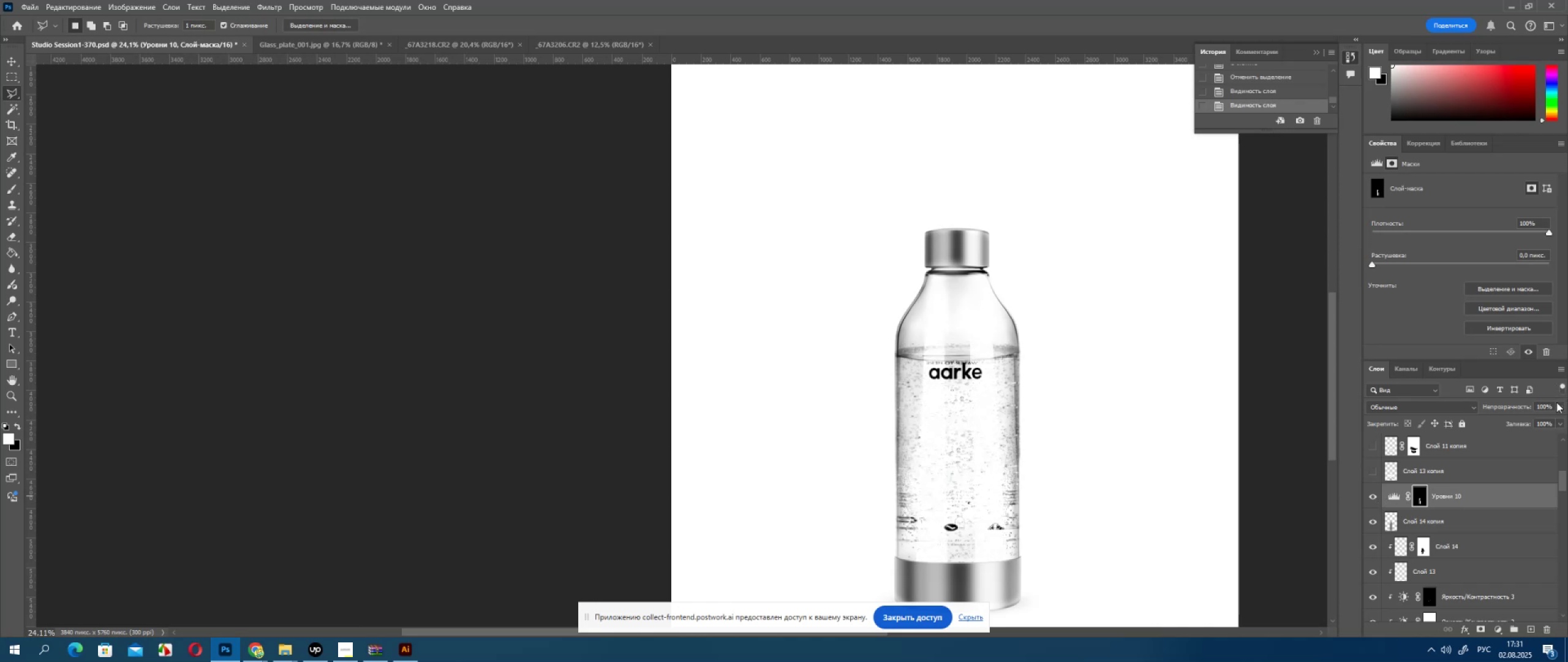 
left_click([1558, 406])
 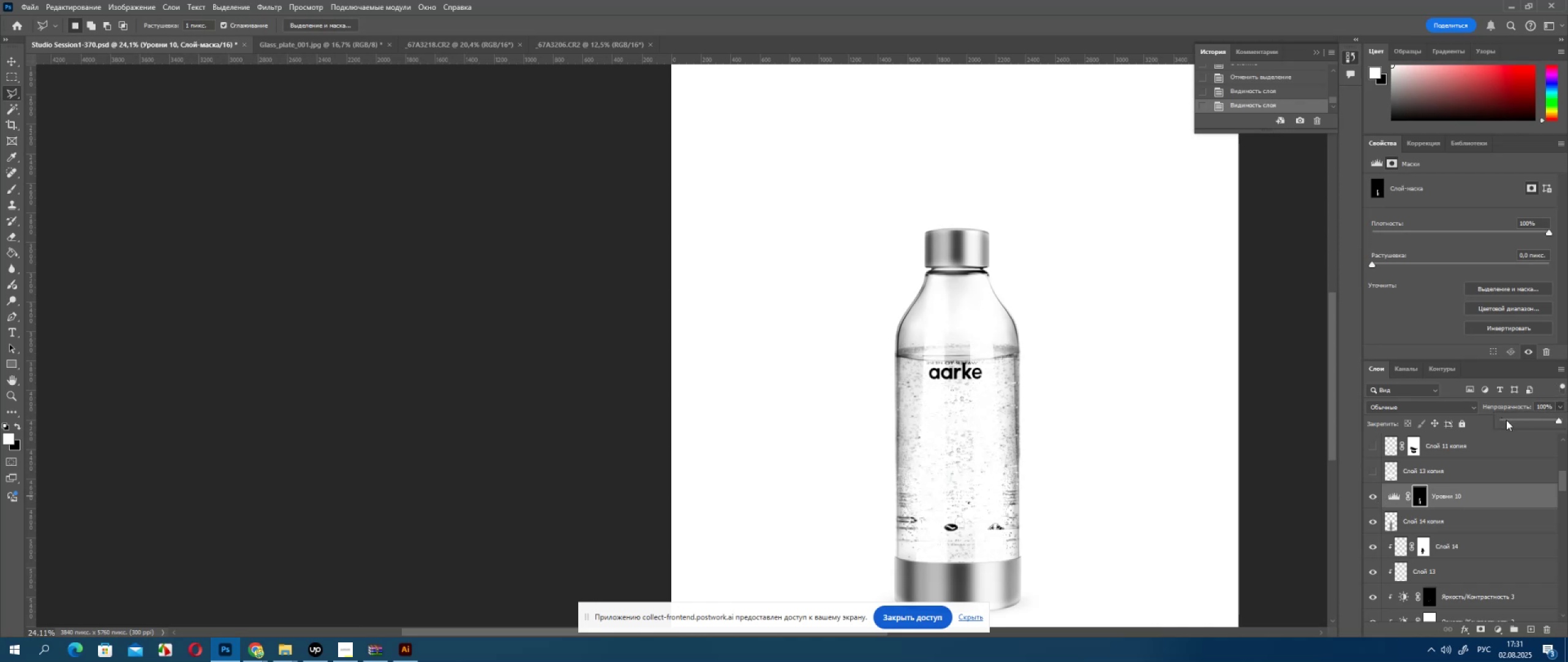 
left_click([1506, 420])
 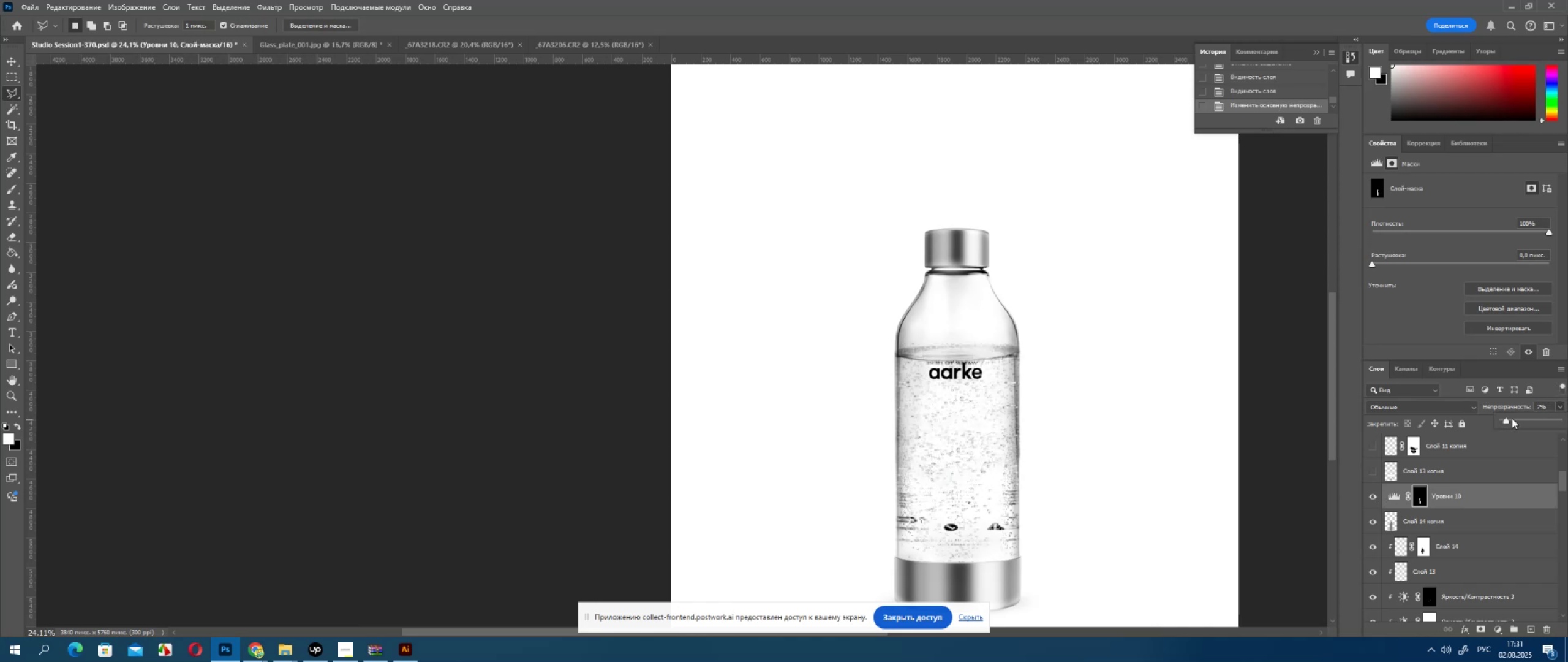 
left_click([1512, 418])
 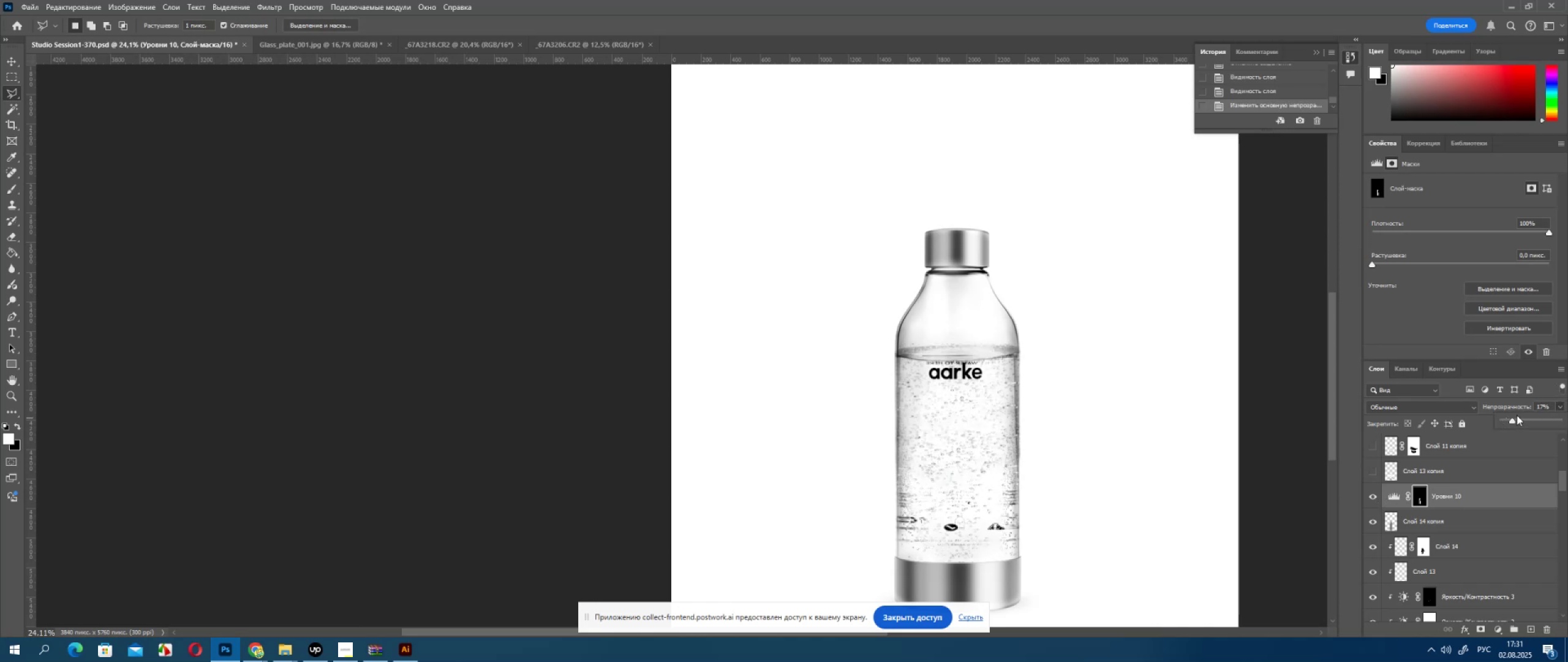 
left_click([1517, 415])
 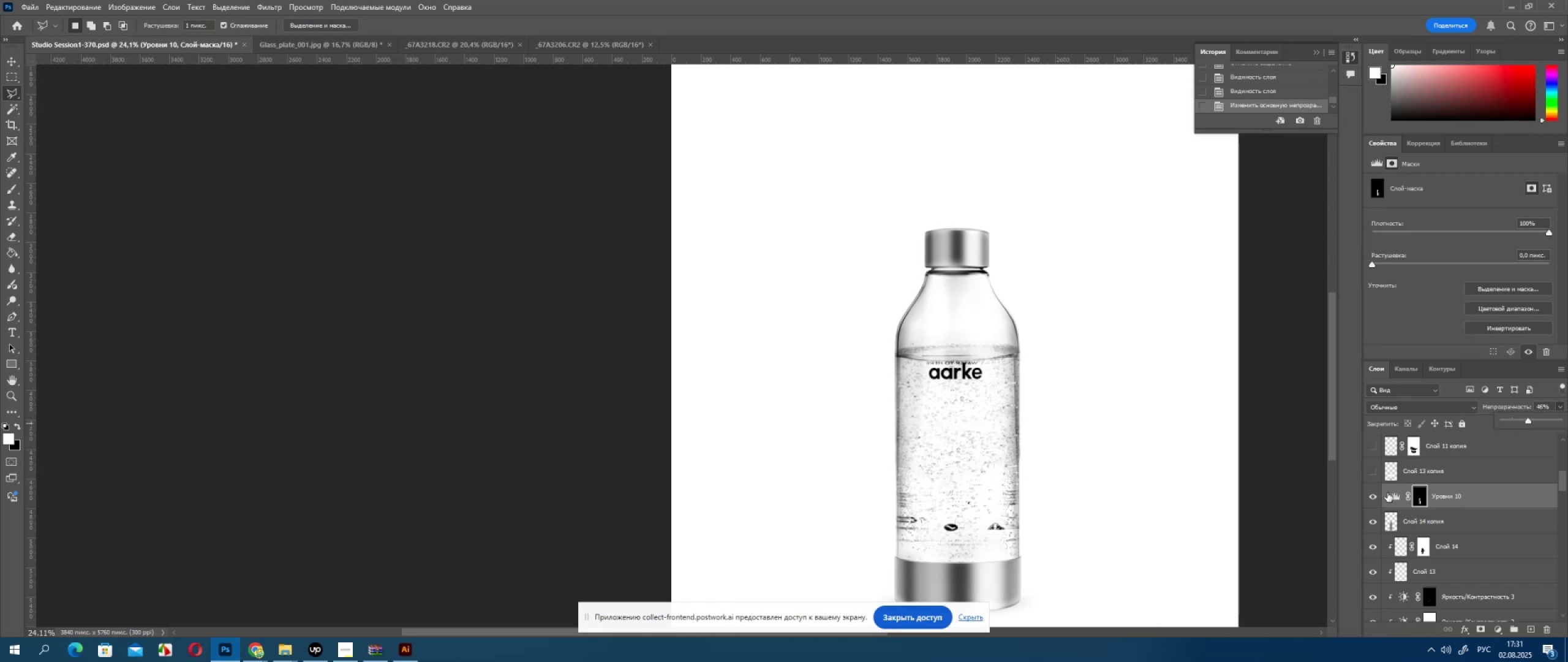 
double_click([1370, 500])
 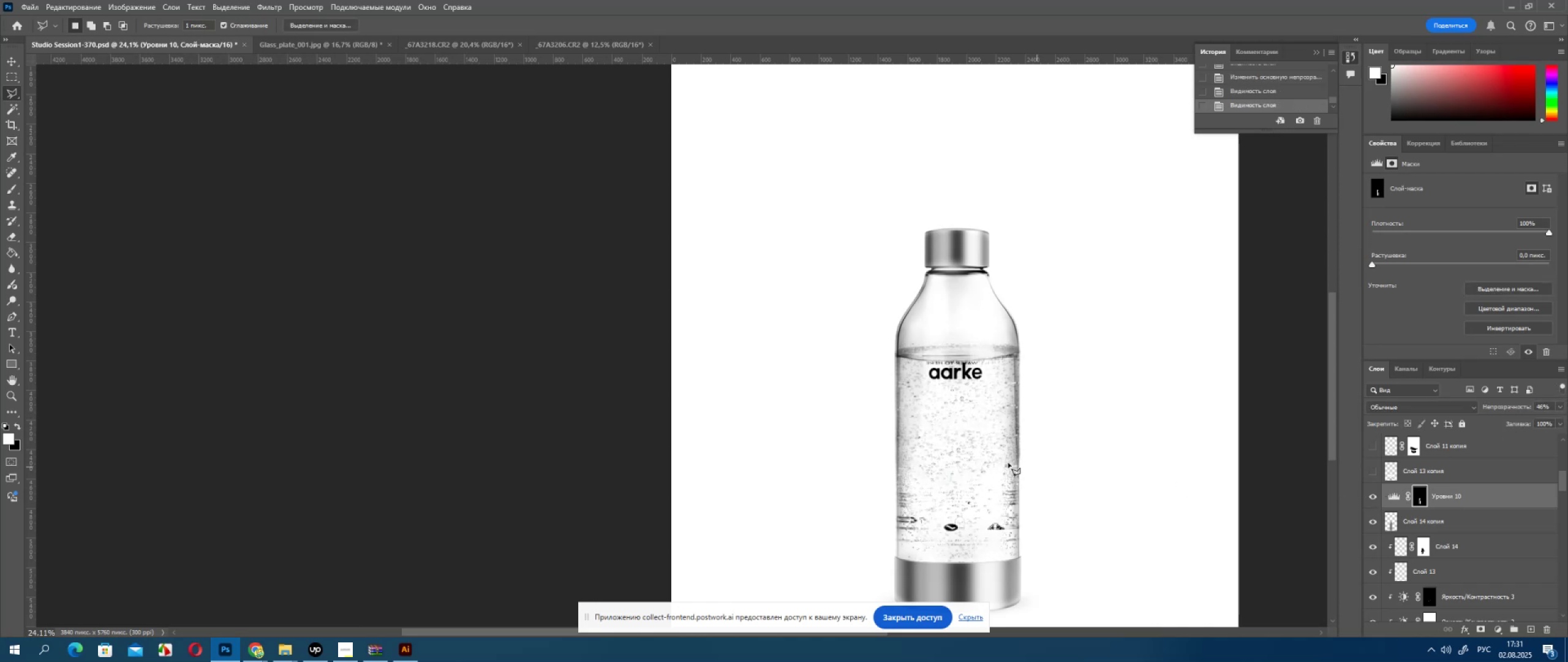 
key(Alt+AltLeft)
 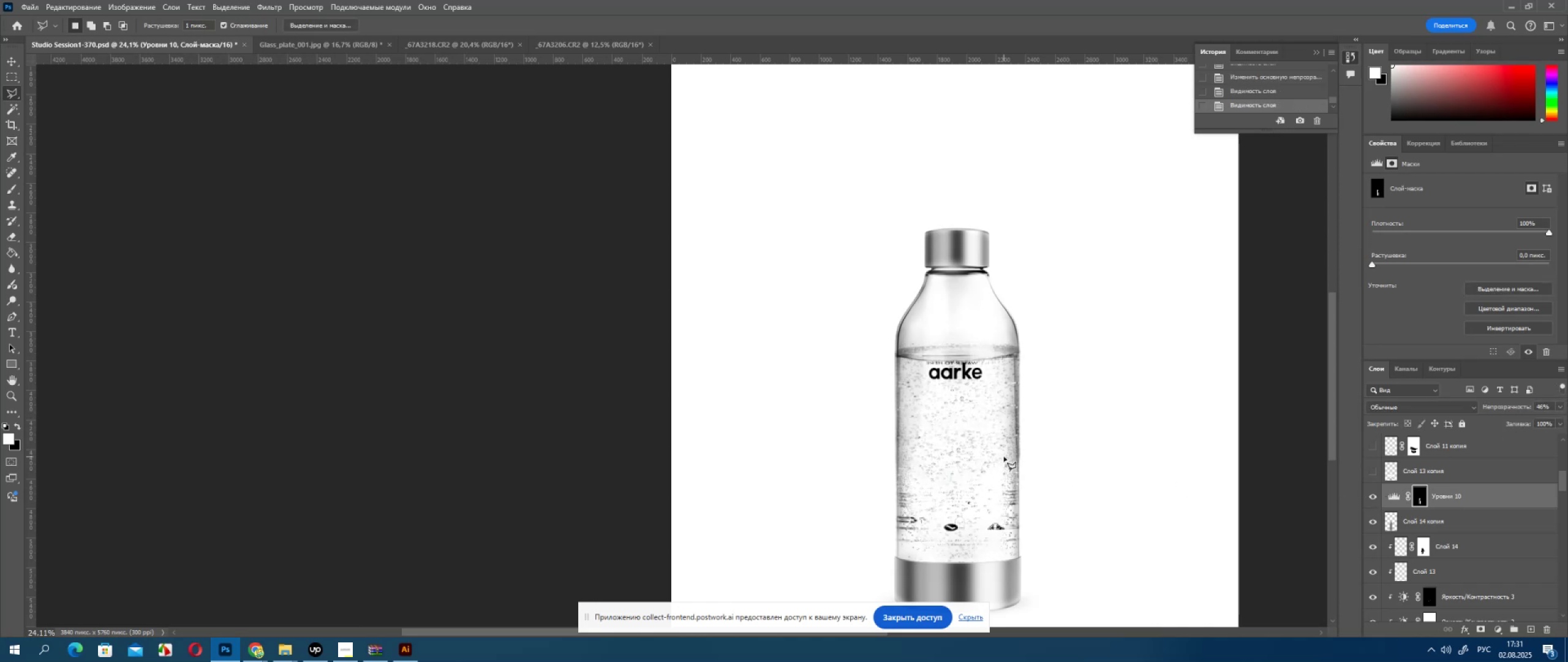 
scroll: coordinate [1004, 457], scroll_direction: down, amount: 5.0
 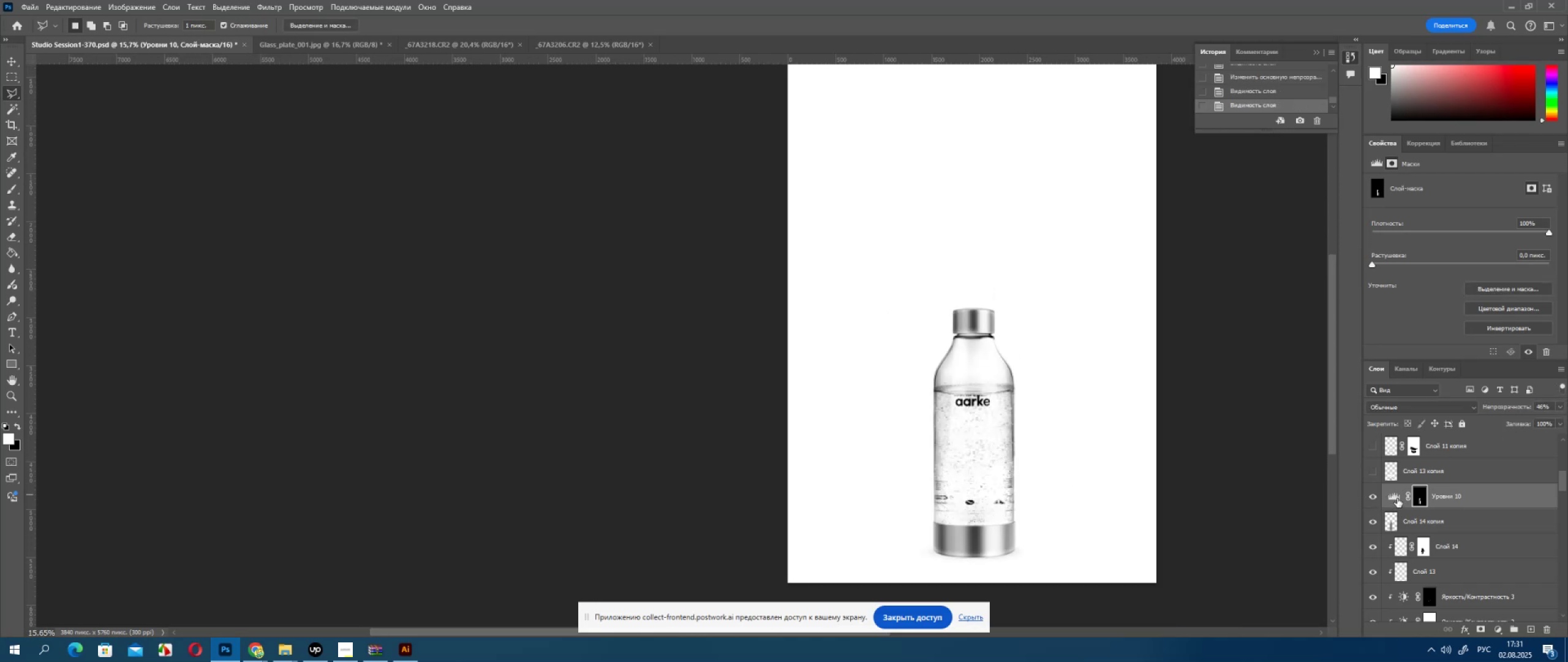 
left_click([1375, 500])
 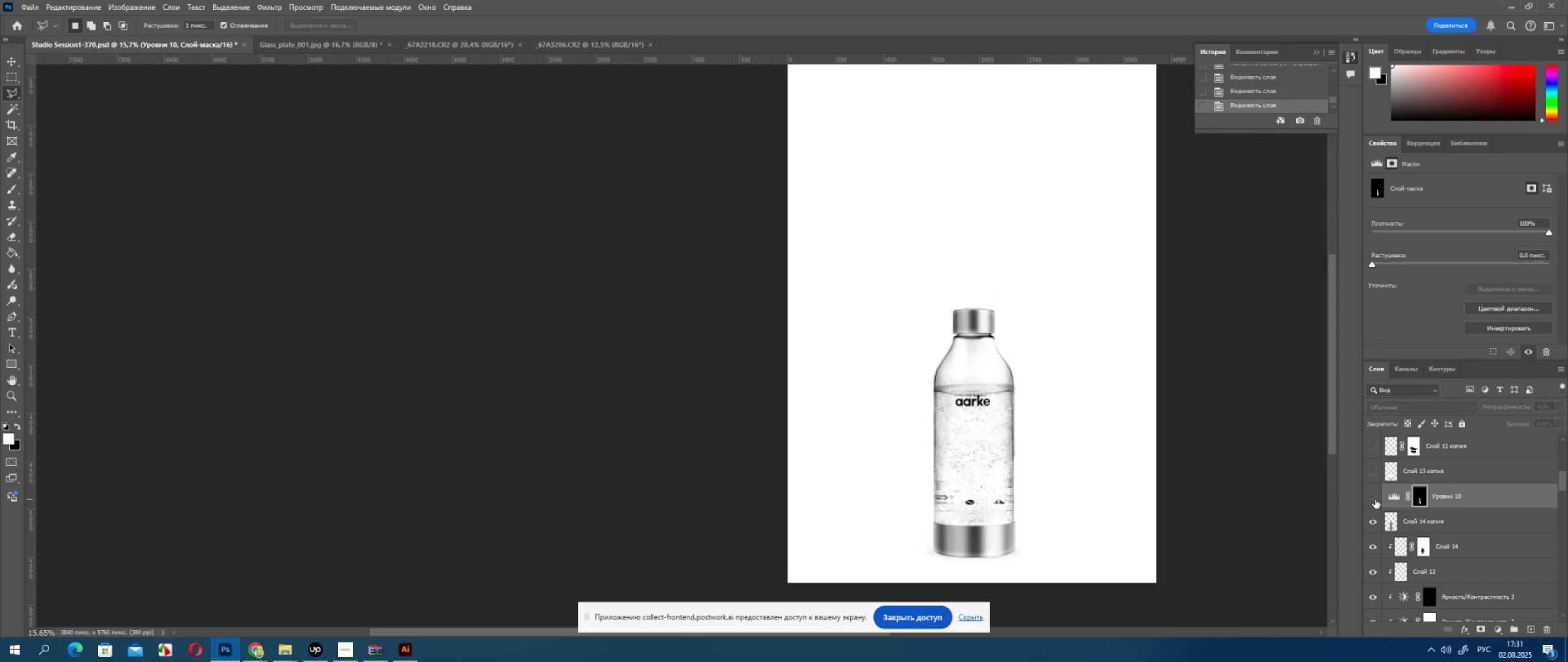 
left_click([1375, 500])
 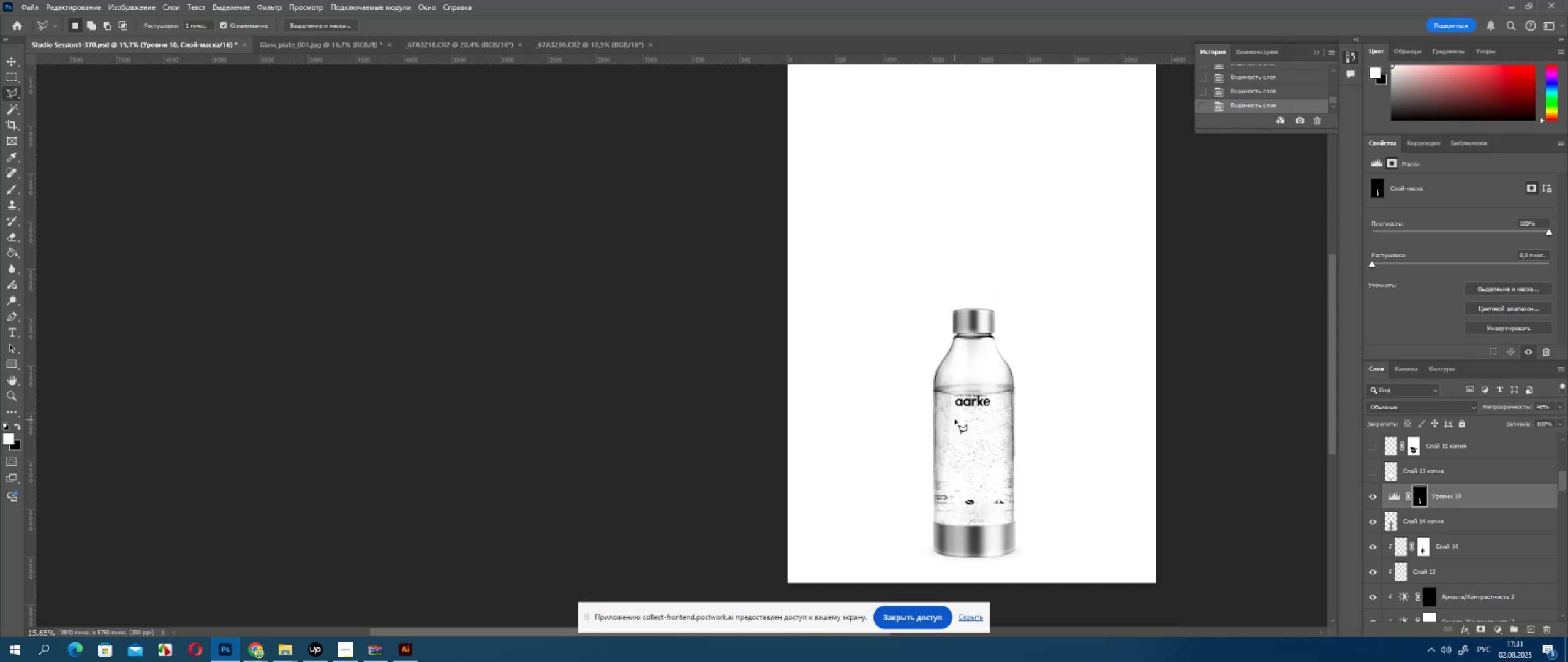 
hold_key(key=AltLeft, duration=0.67)
scroll: coordinate [988, 419], scroll_direction: up, amount: 15.0
 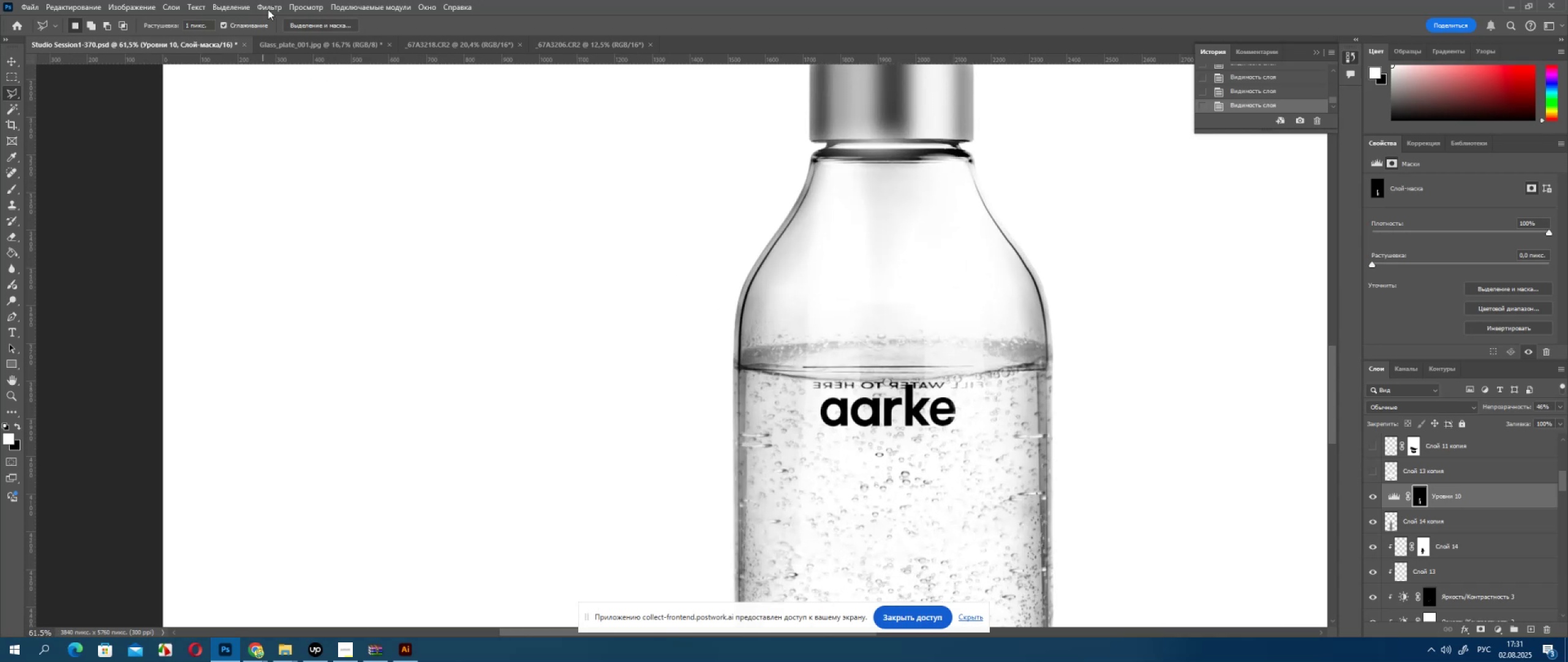 
left_click([268, 7])
 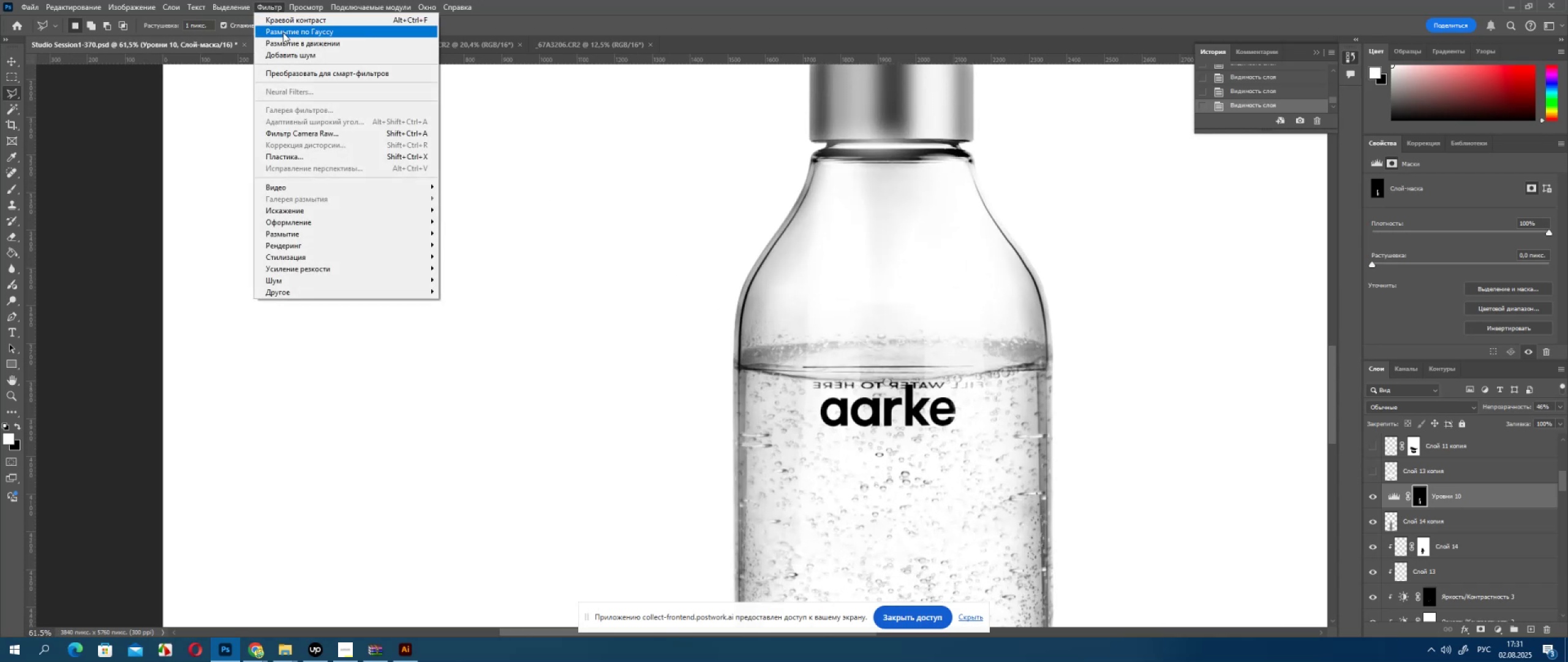 
left_click([283, 33])
 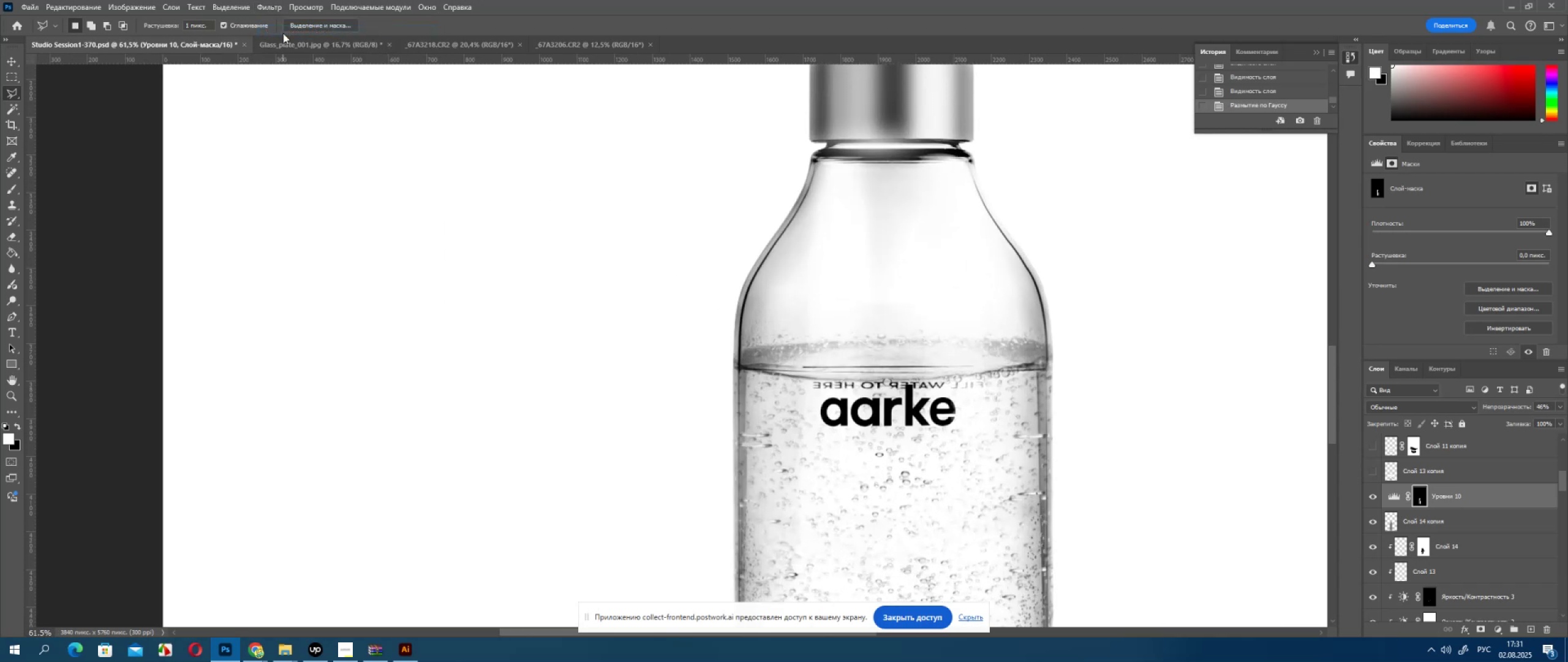 
key(Control+ControlLeft)
 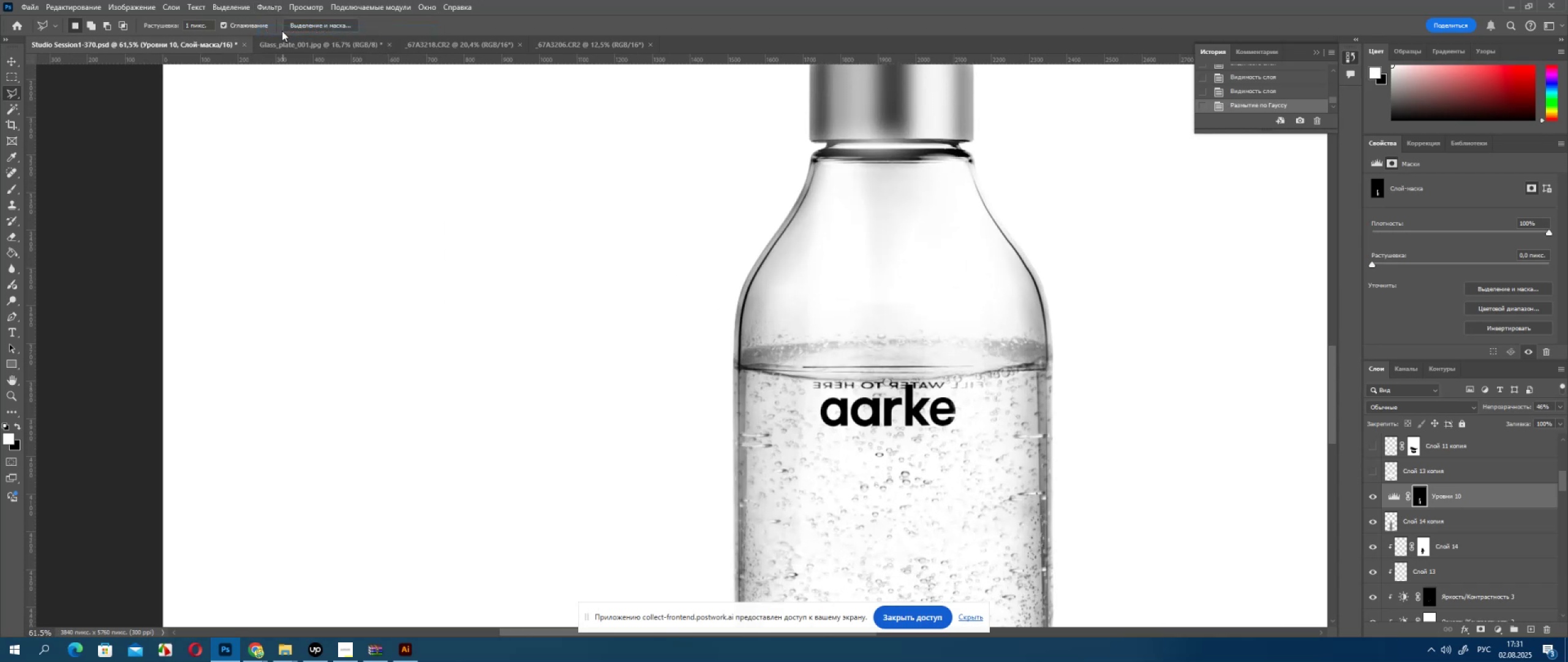 
key(Control+Z)
 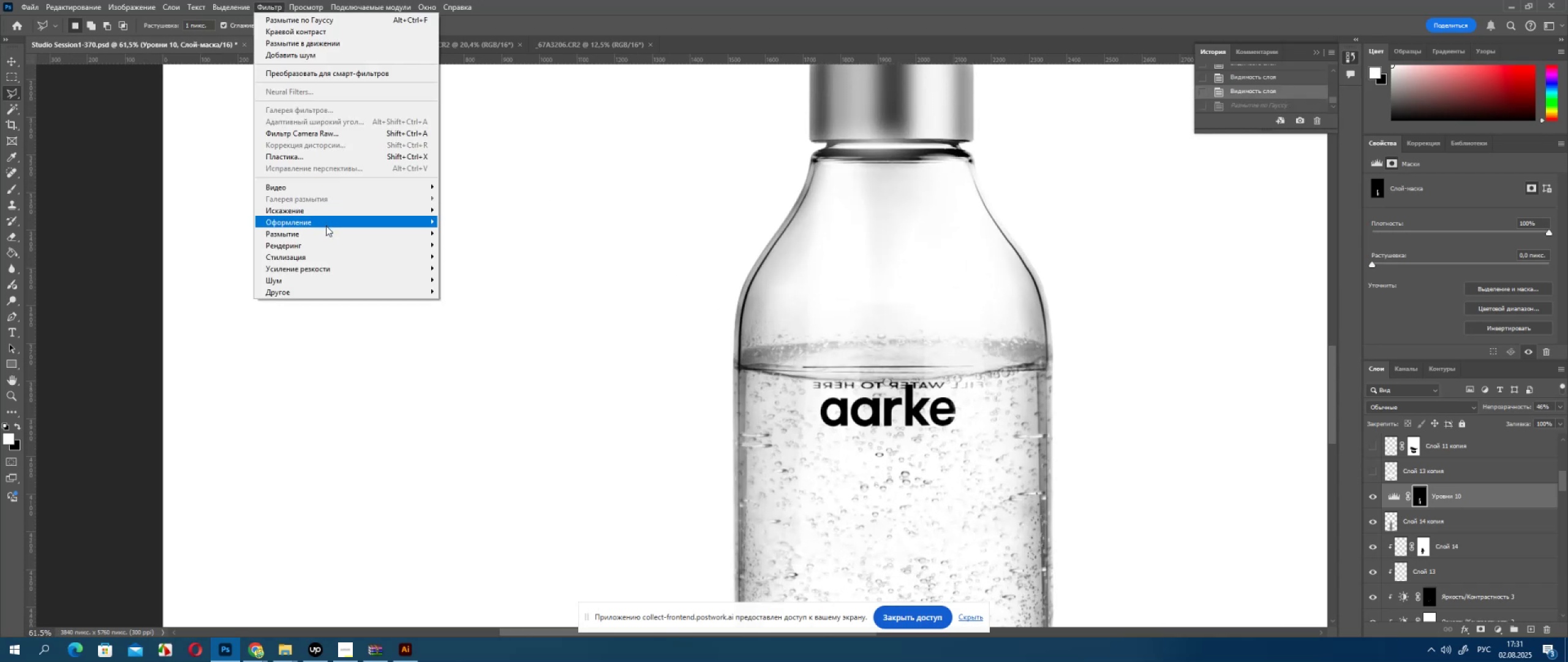 
mouse_move([355, 234])
 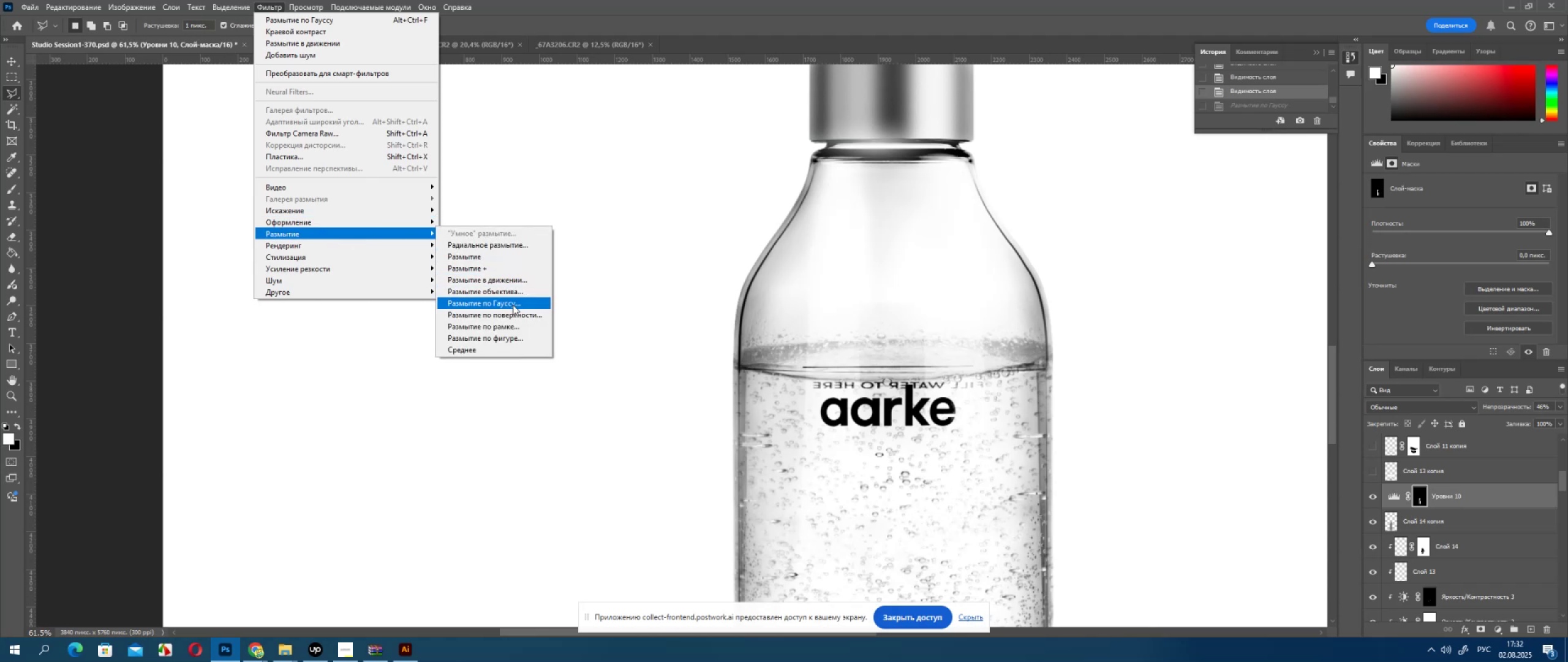 
left_click([513, 305])
 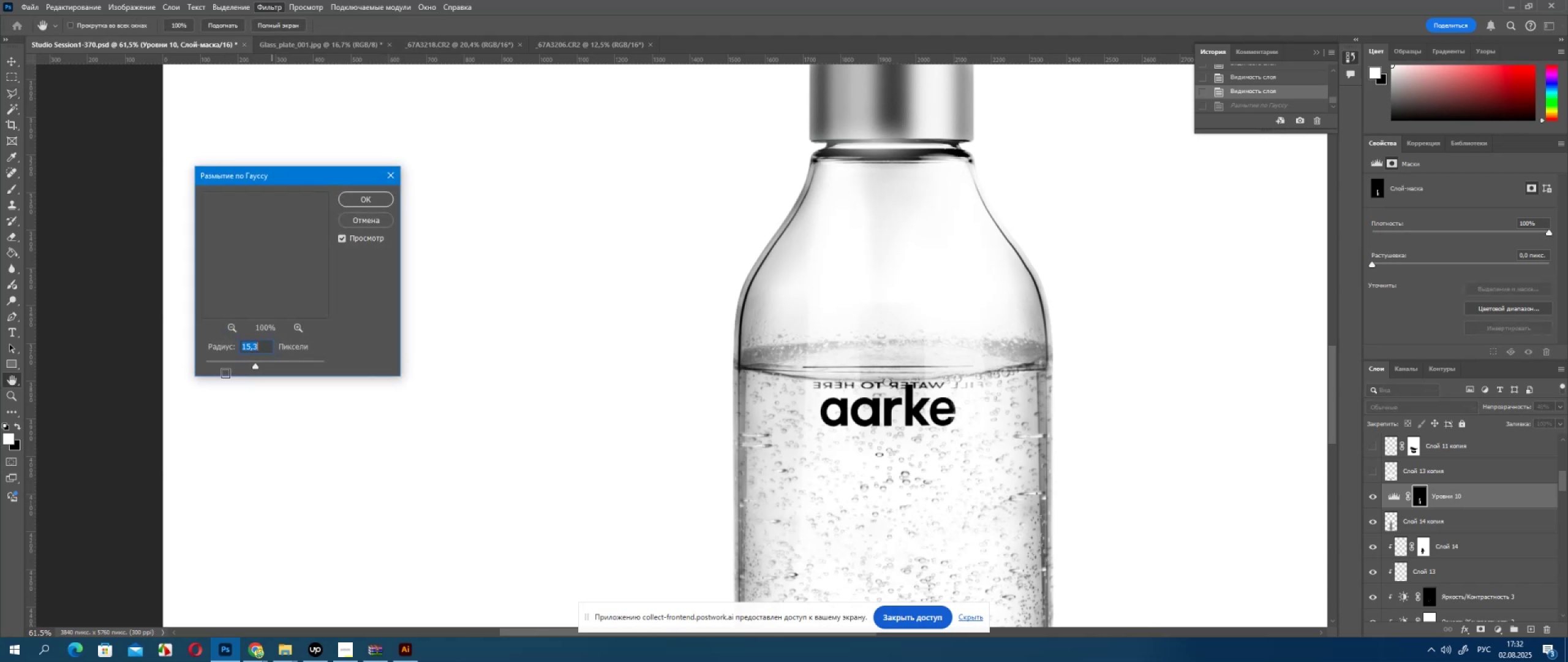 
left_click([221, 365])
 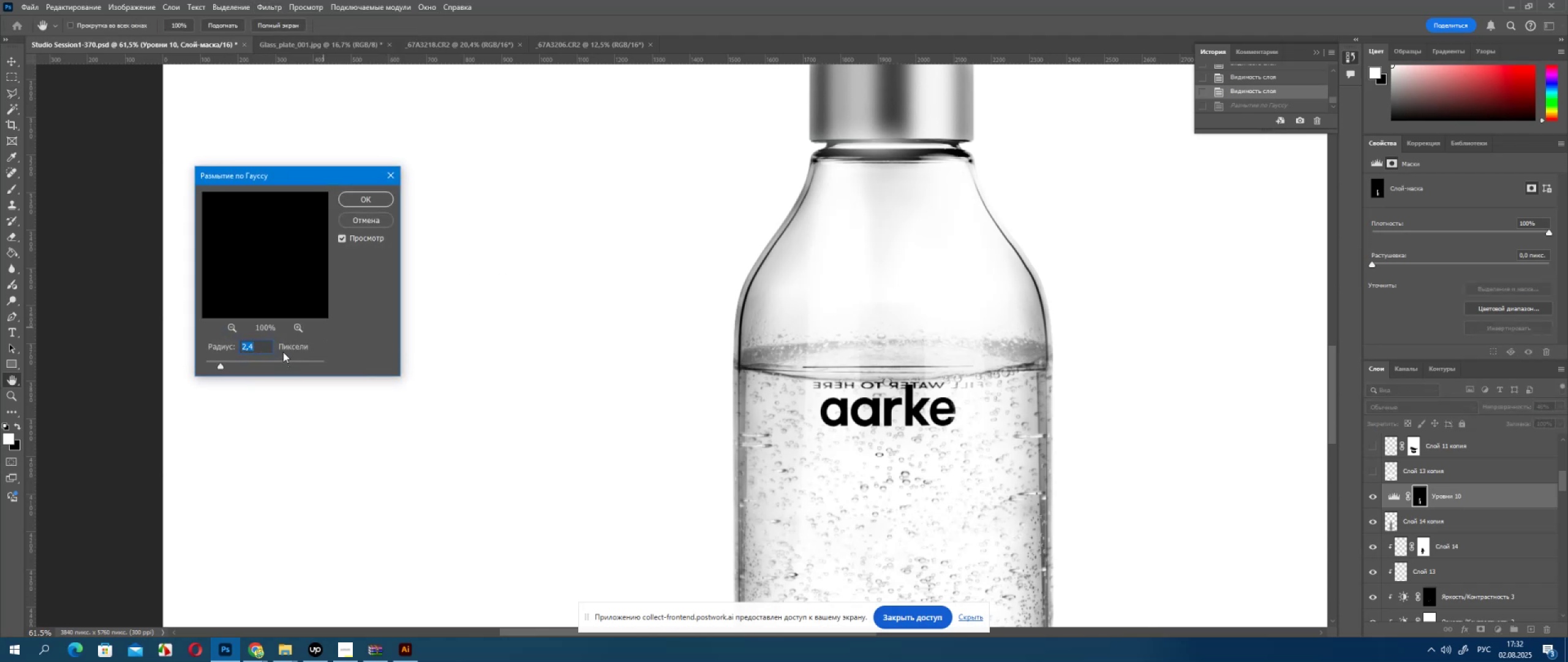 
left_click([229, 365])
 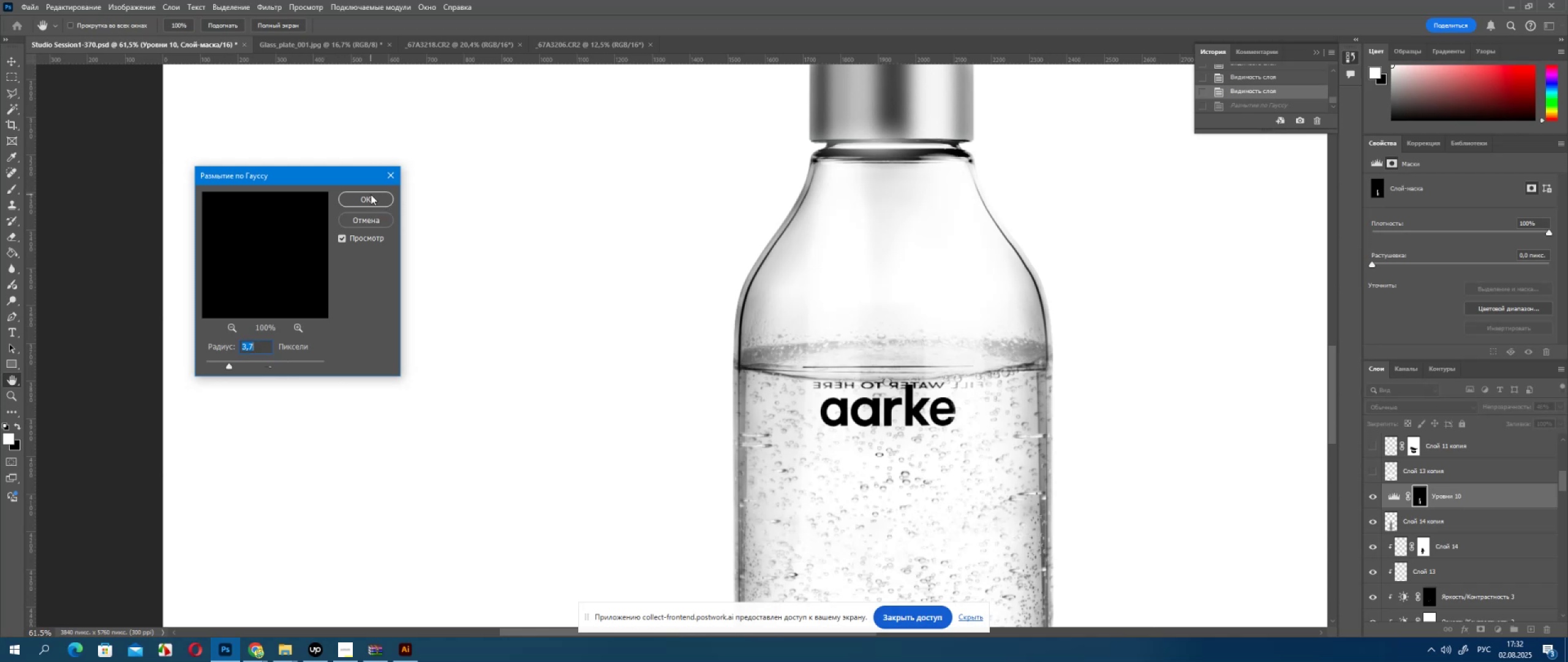 
left_click([371, 194])
 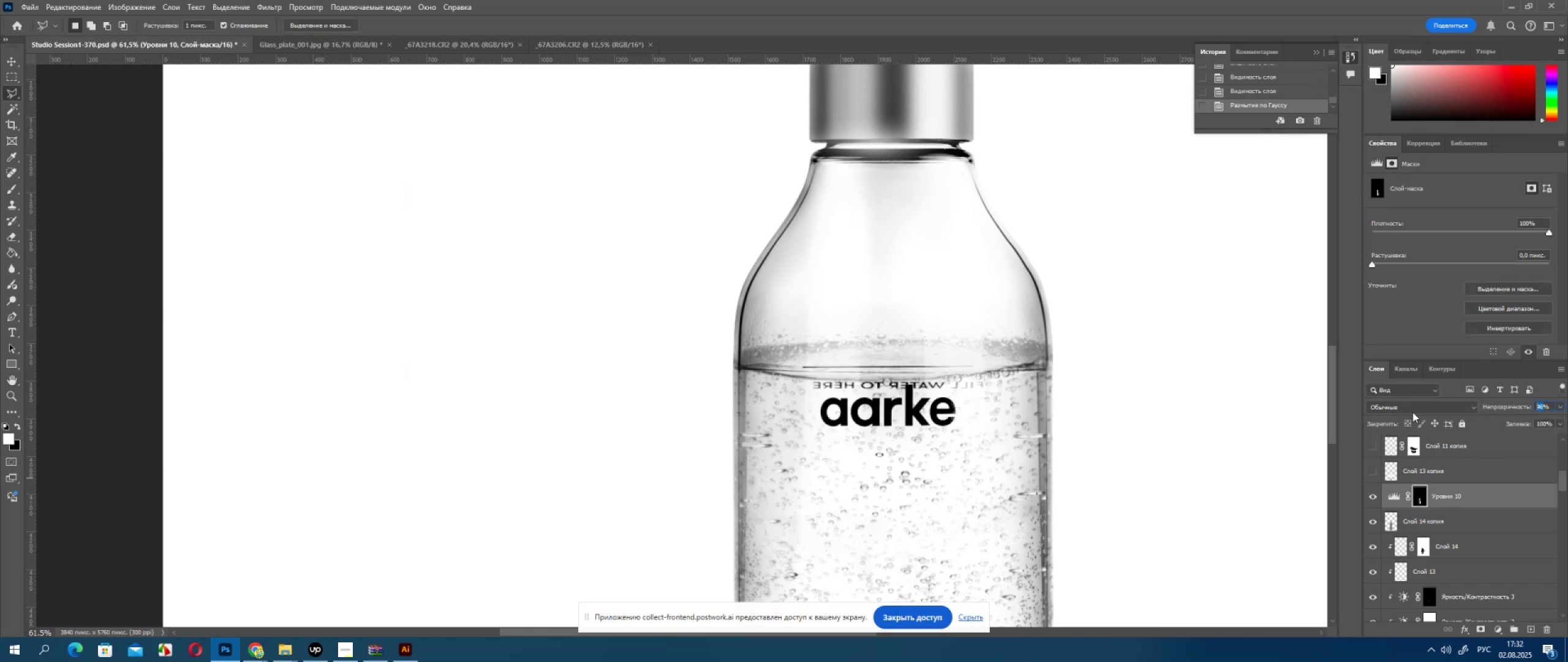 
key(Numpad5)
 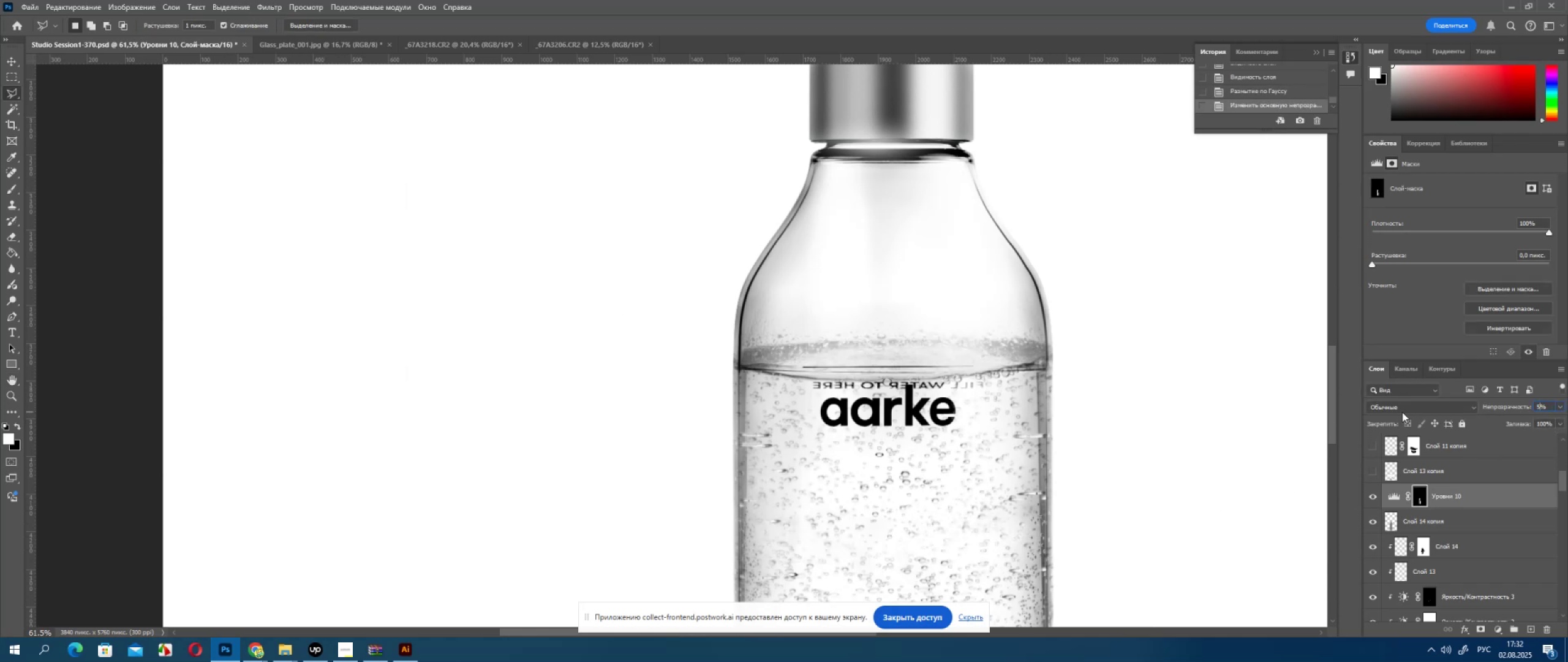 
key(Backspace)
 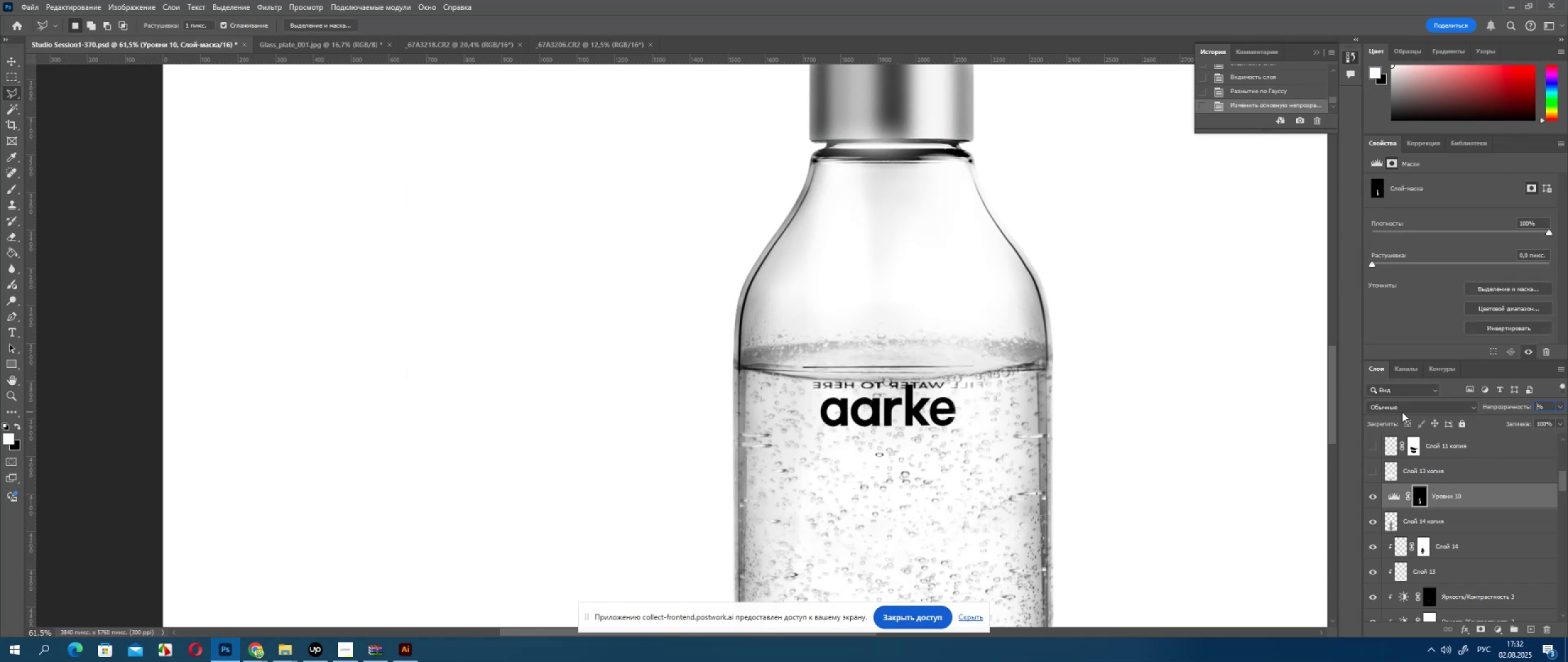 
key(Backspace)
 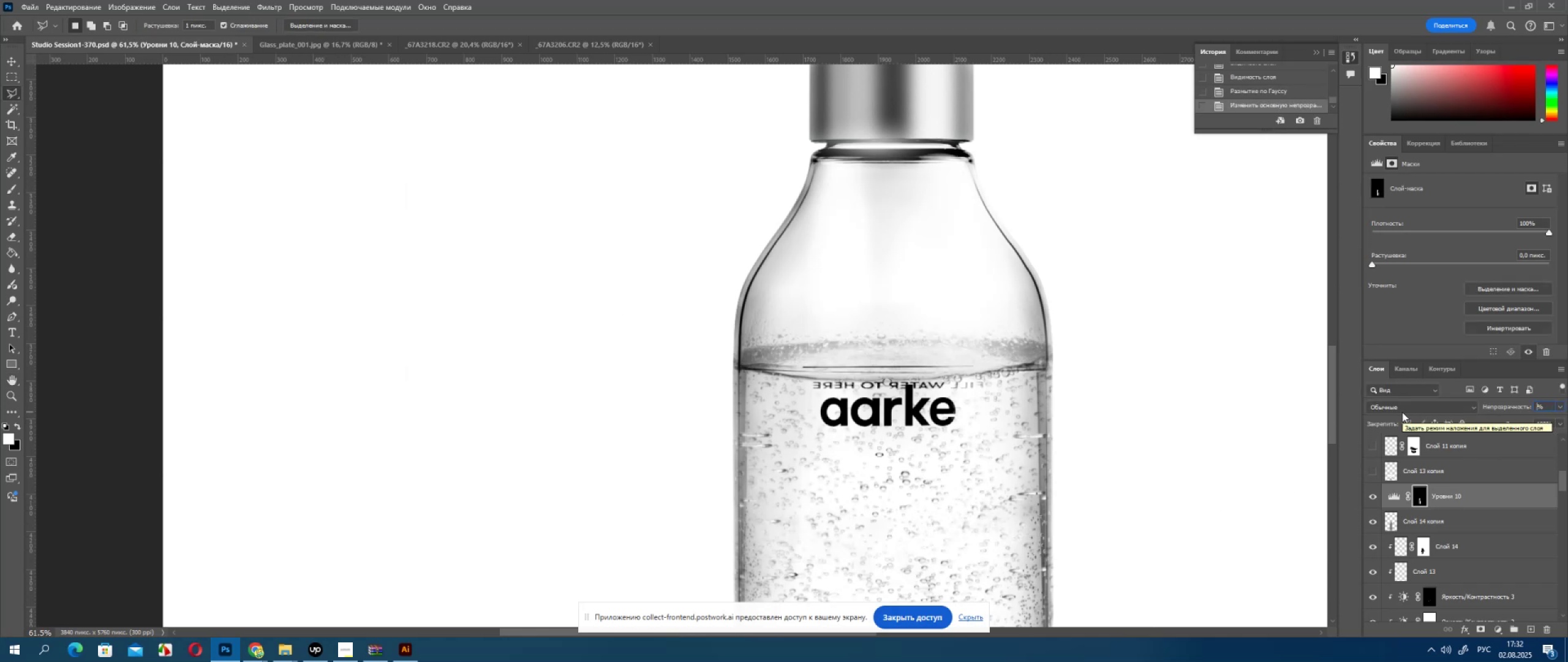 
key(Numpad4)
 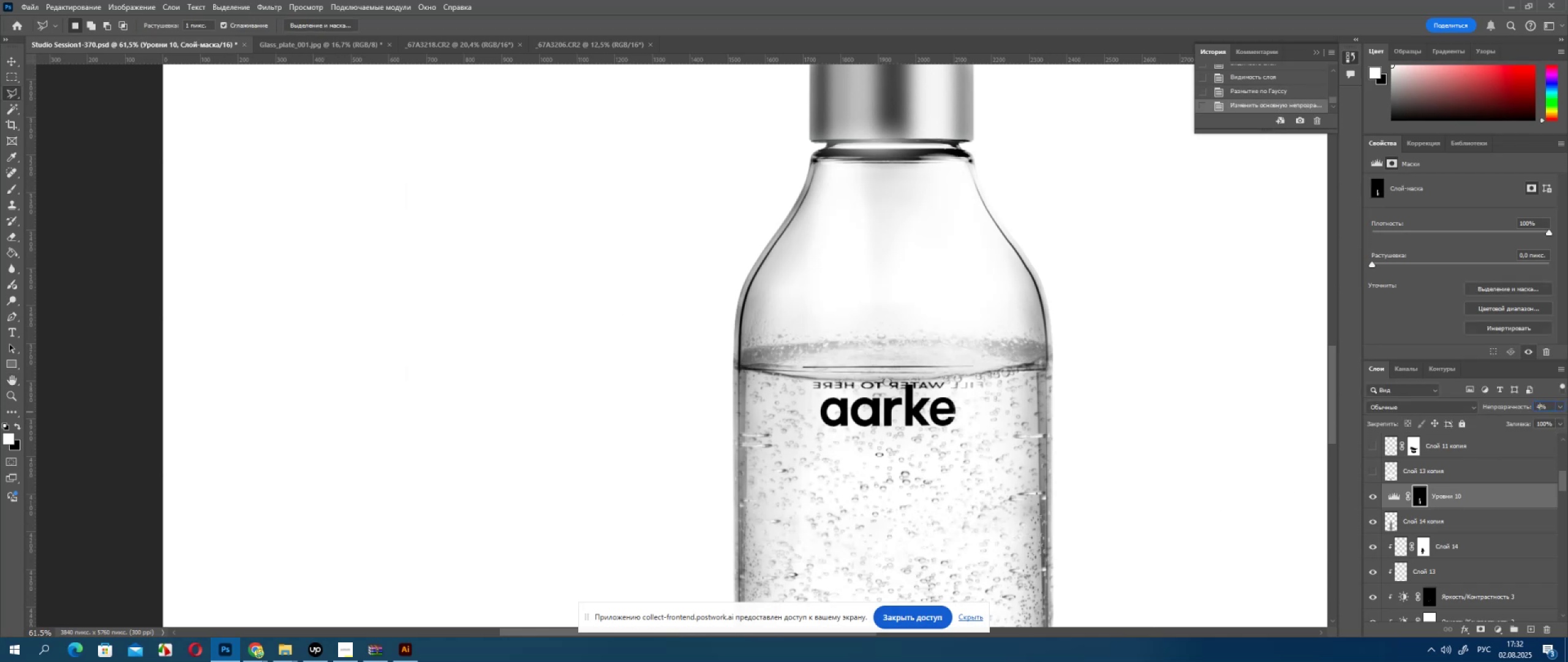 
key(Numpad0)
 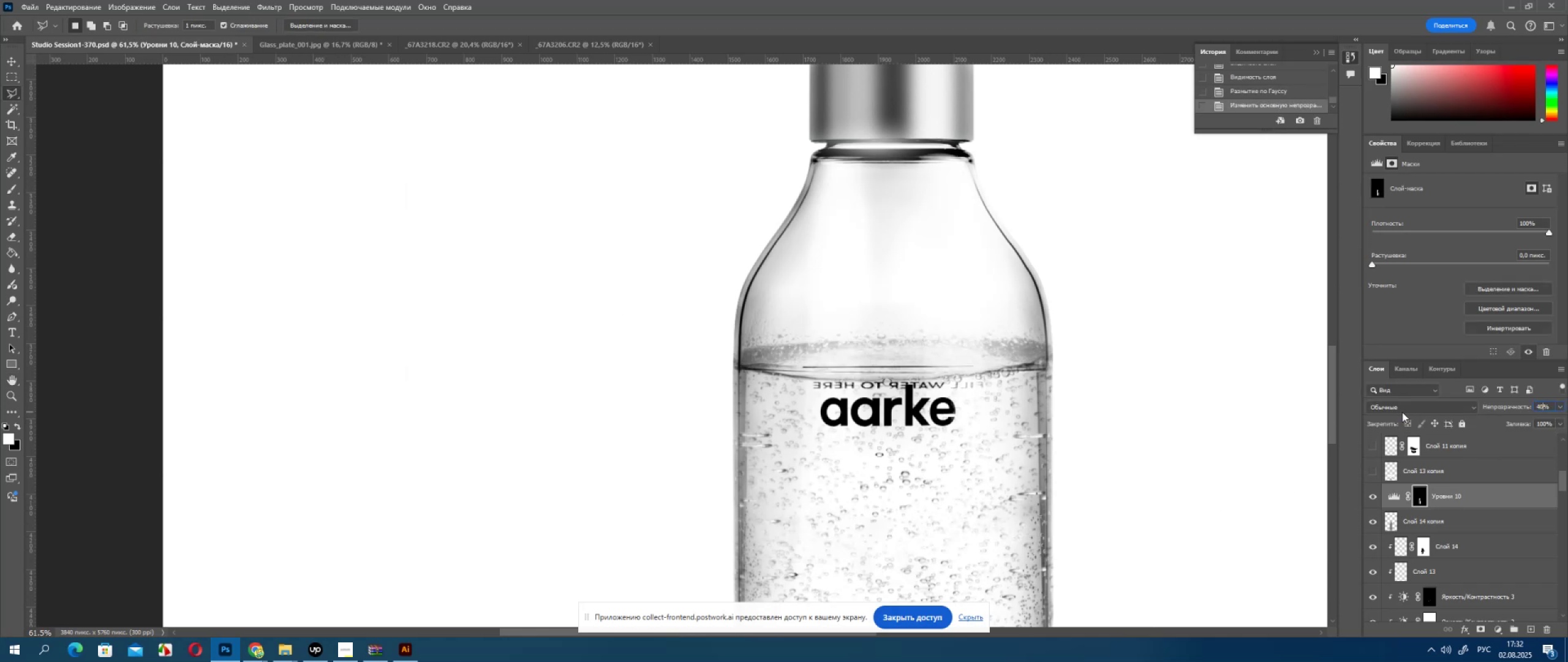 
key(Enter)
 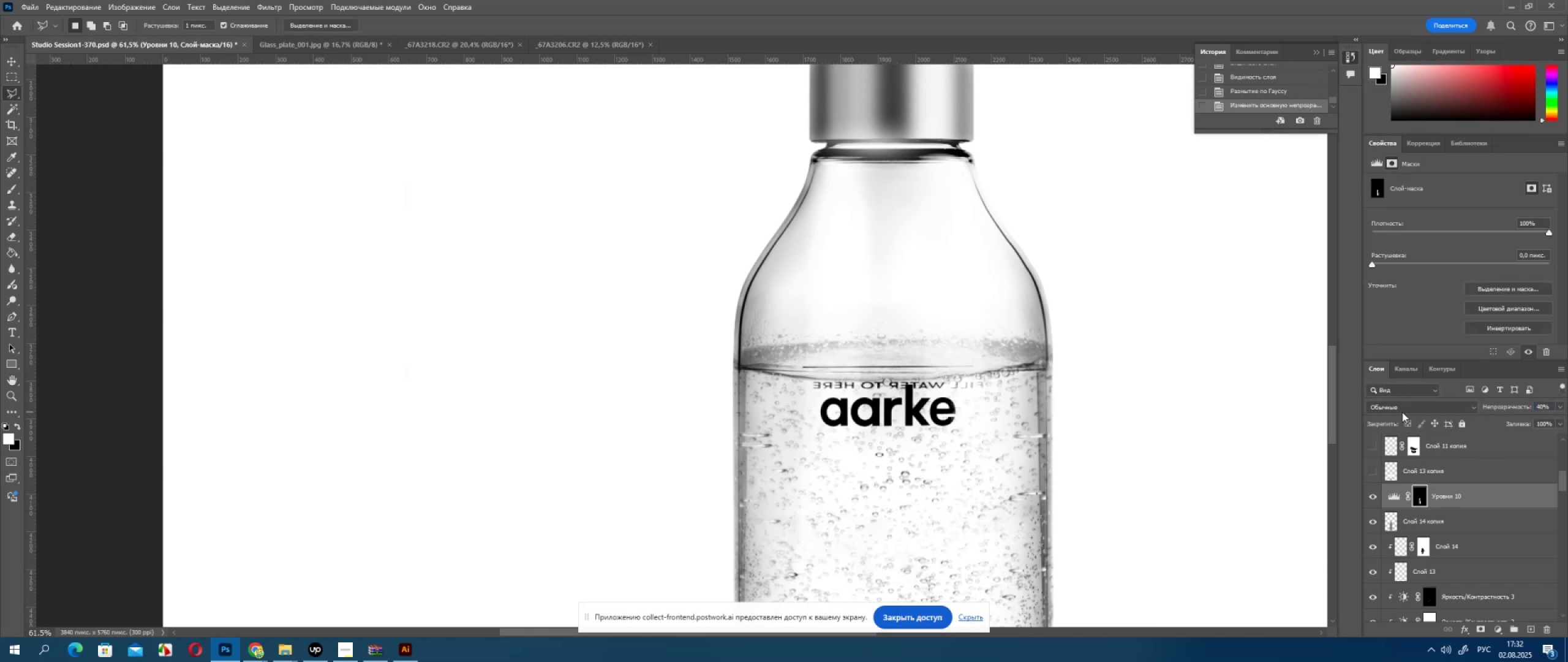 
hold_key(key=AltLeft, duration=0.71)
 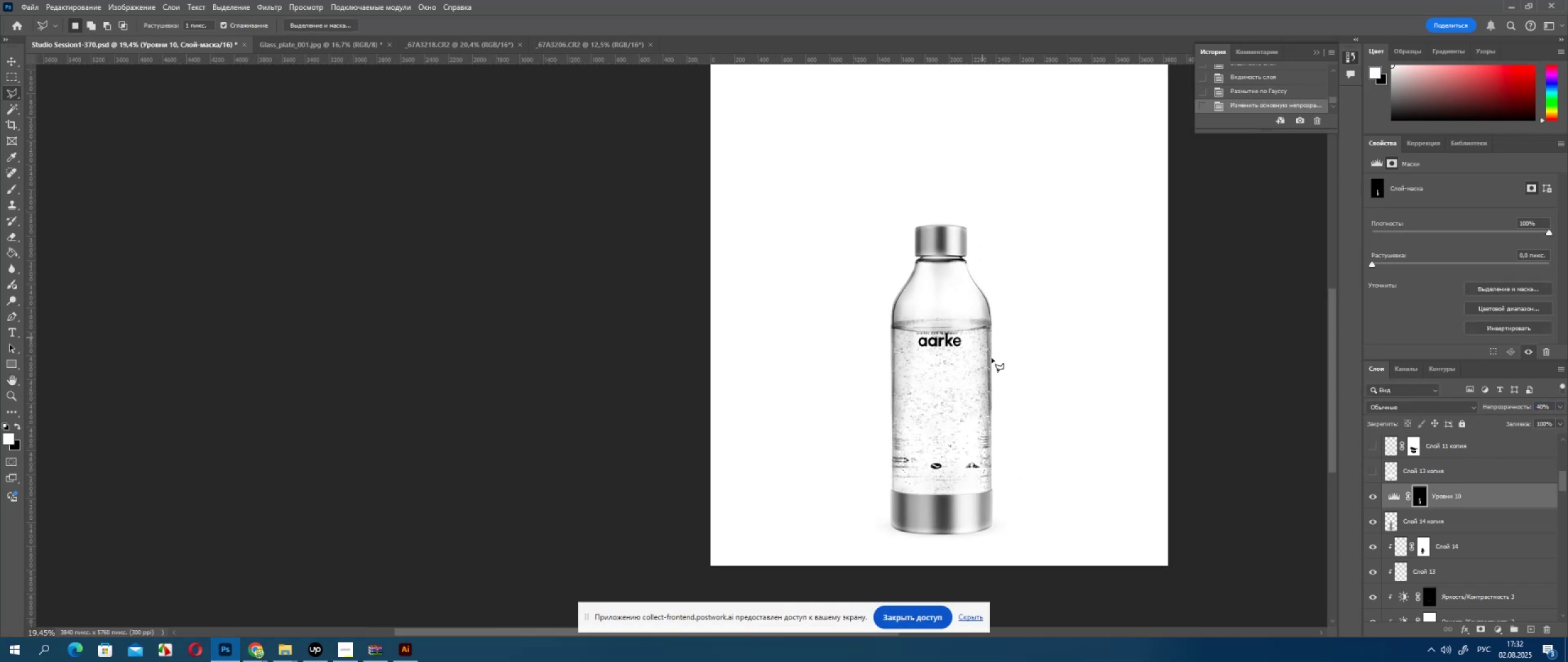 